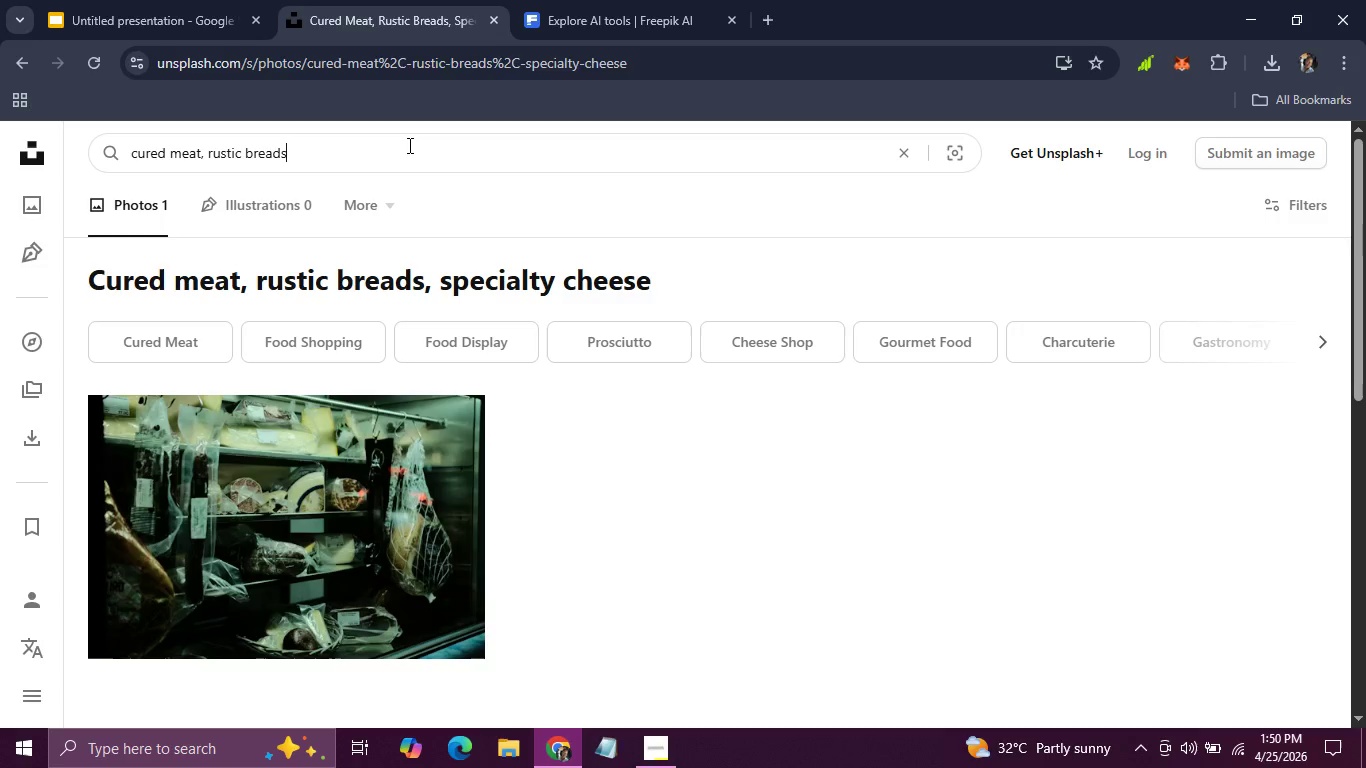 
key(Enter)
 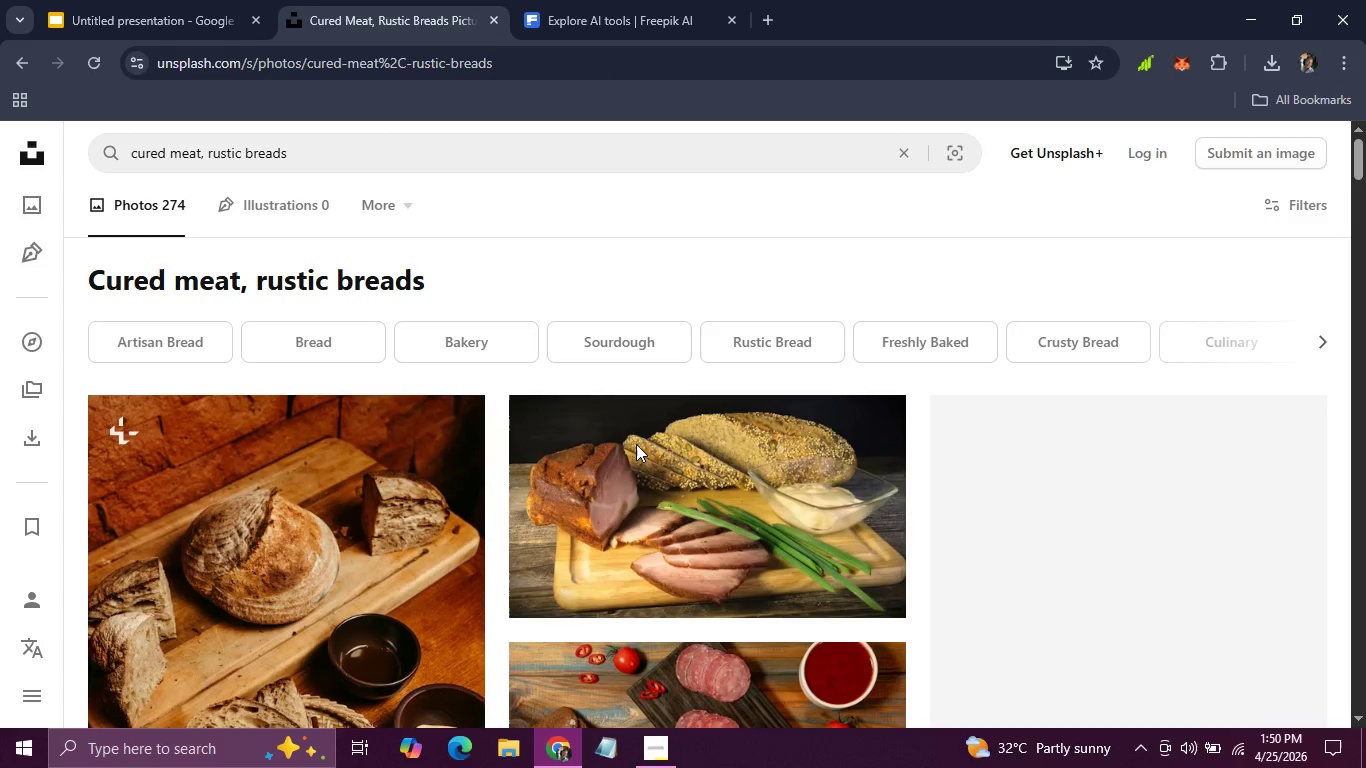 
scroll: coordinate [636, 444], scroll_direction: down, amount: 3.0
 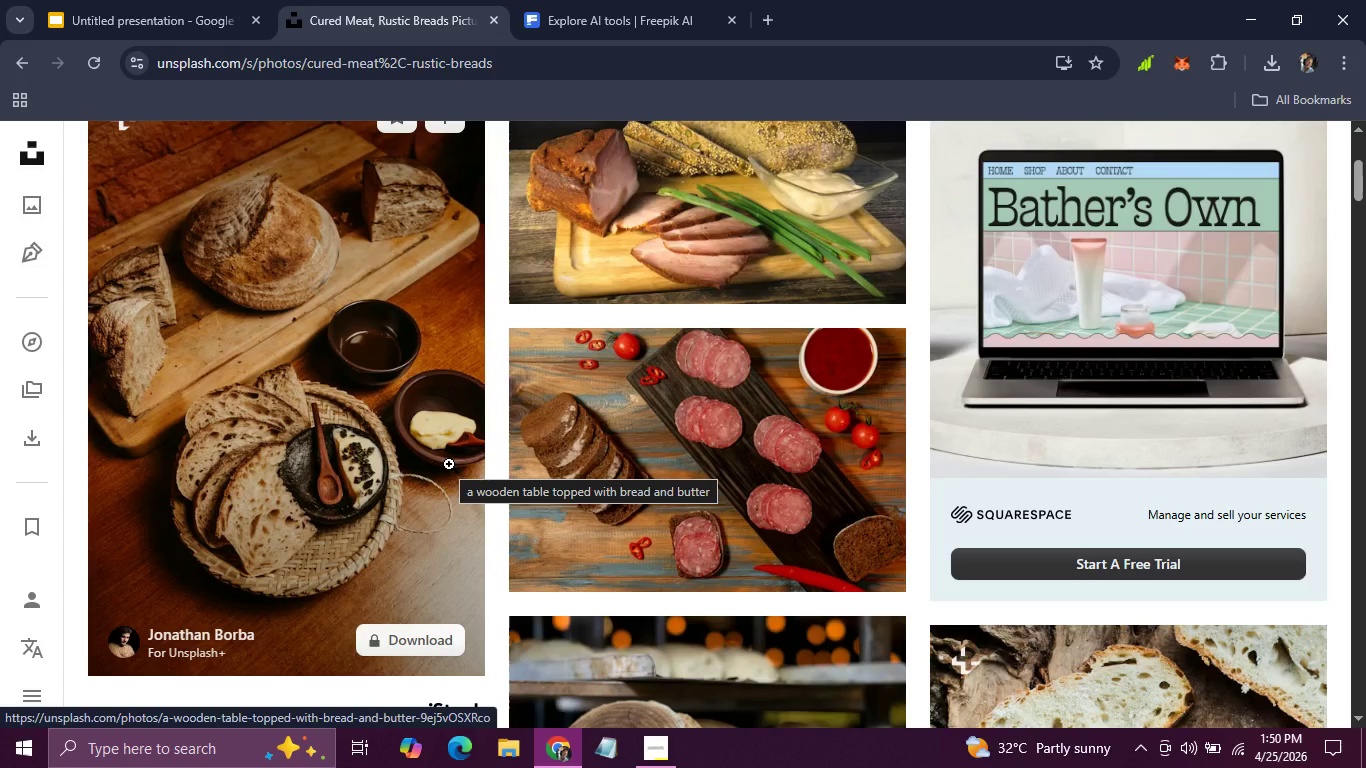 
scroll: coordinate [449, 464], scroll_direction: none, amount: 0.0
 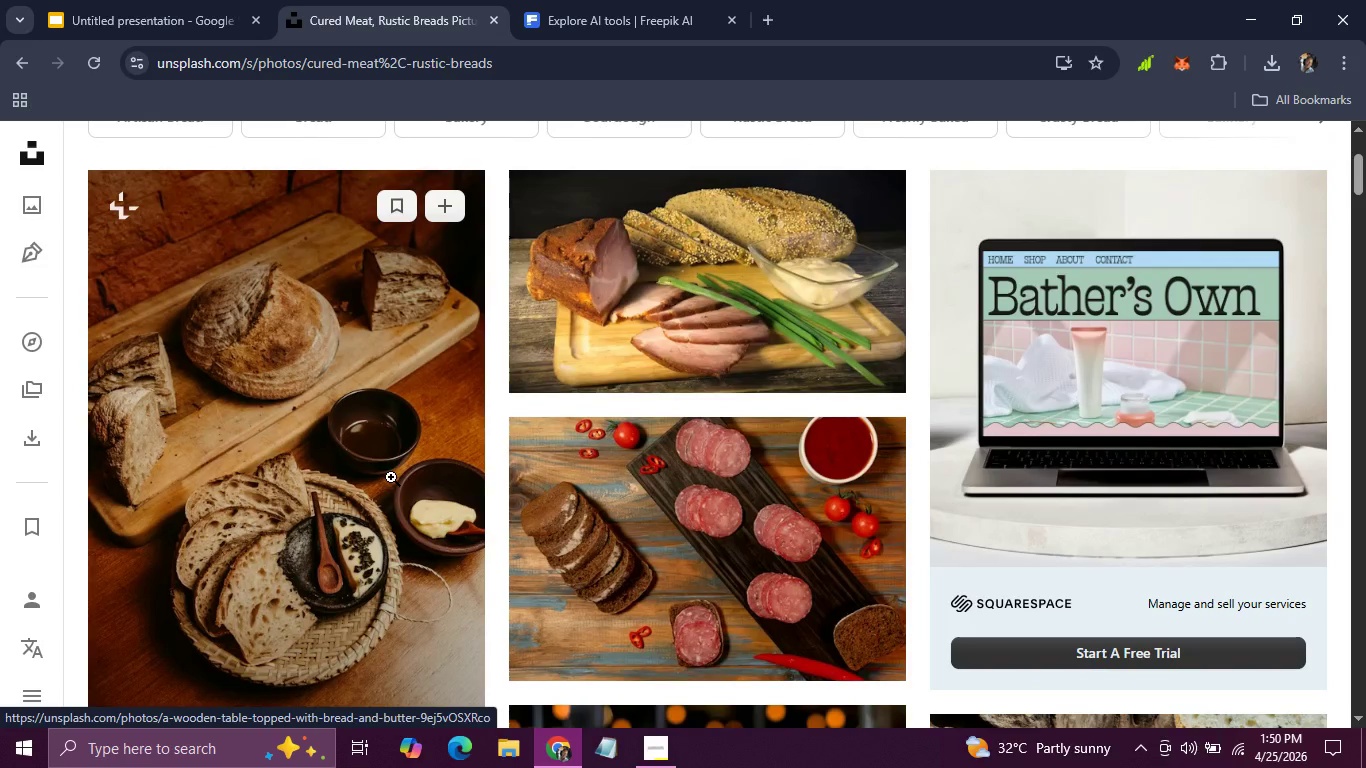 
left_click([391, 477])
 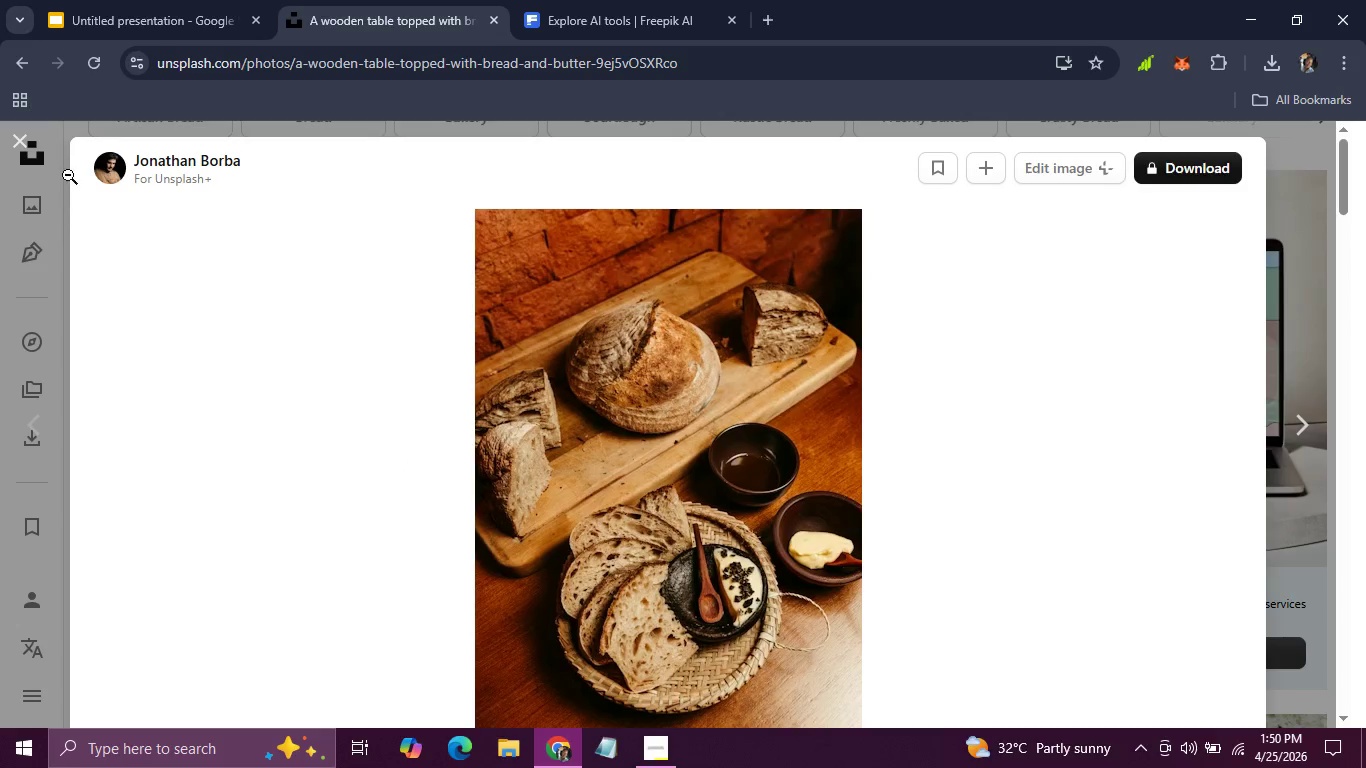 
left_click([24, 139])
 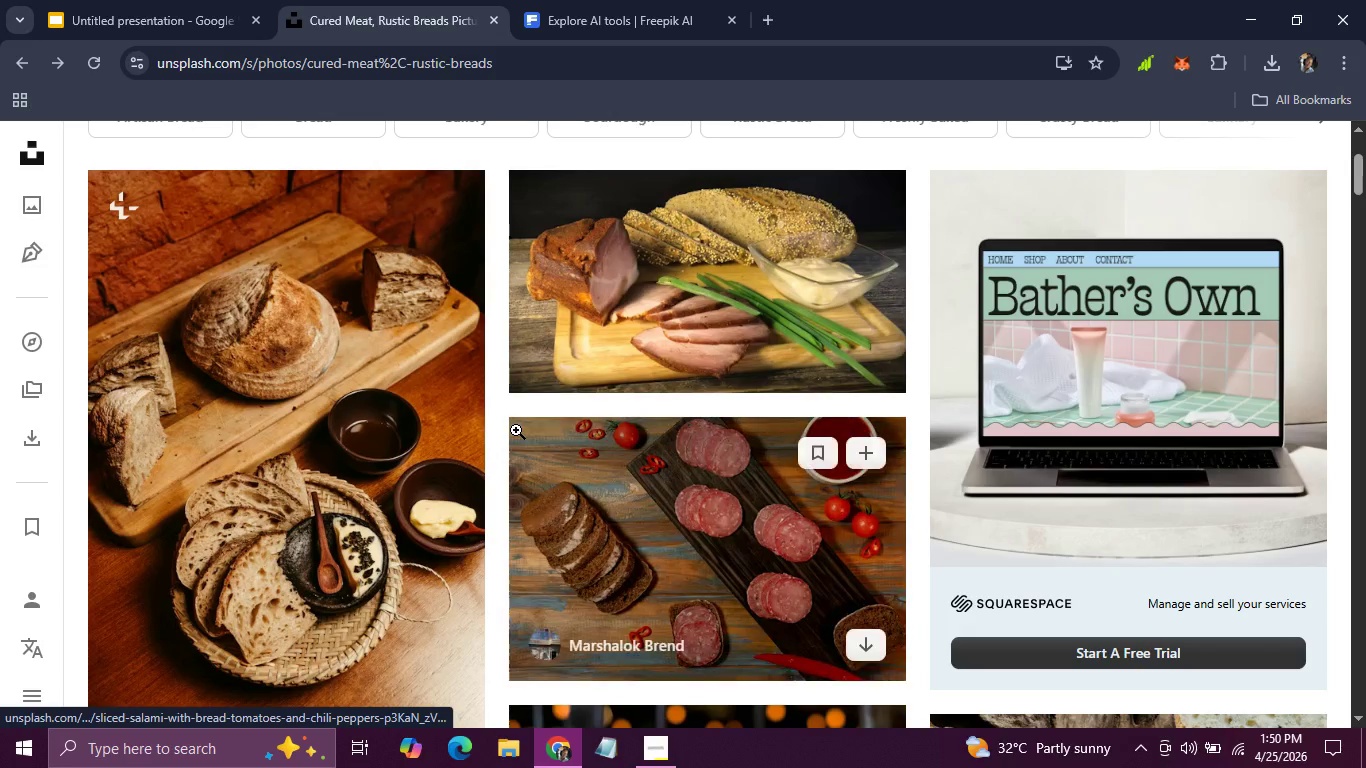 
scroll: coordinate [516, 430], scroll_direction: down, amount: 6.0
 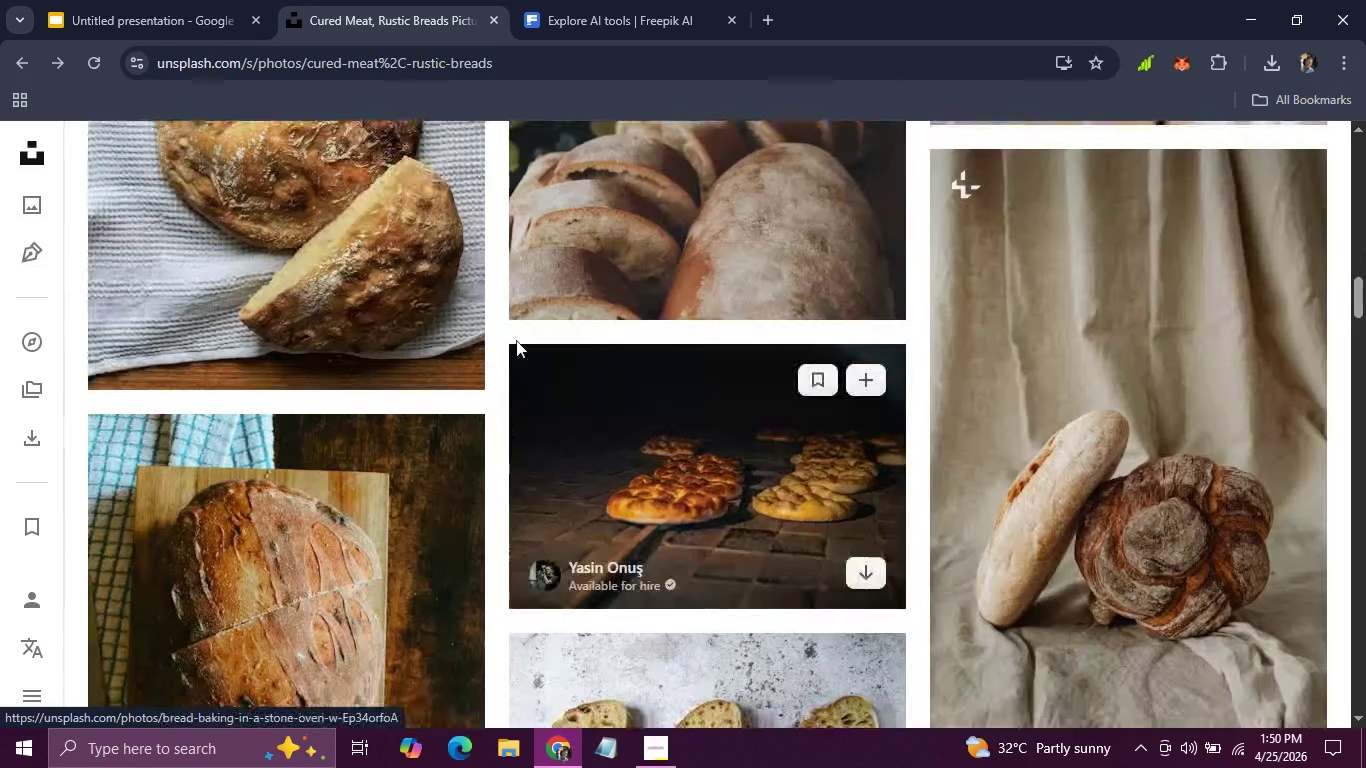 
left_click([574, 0])
 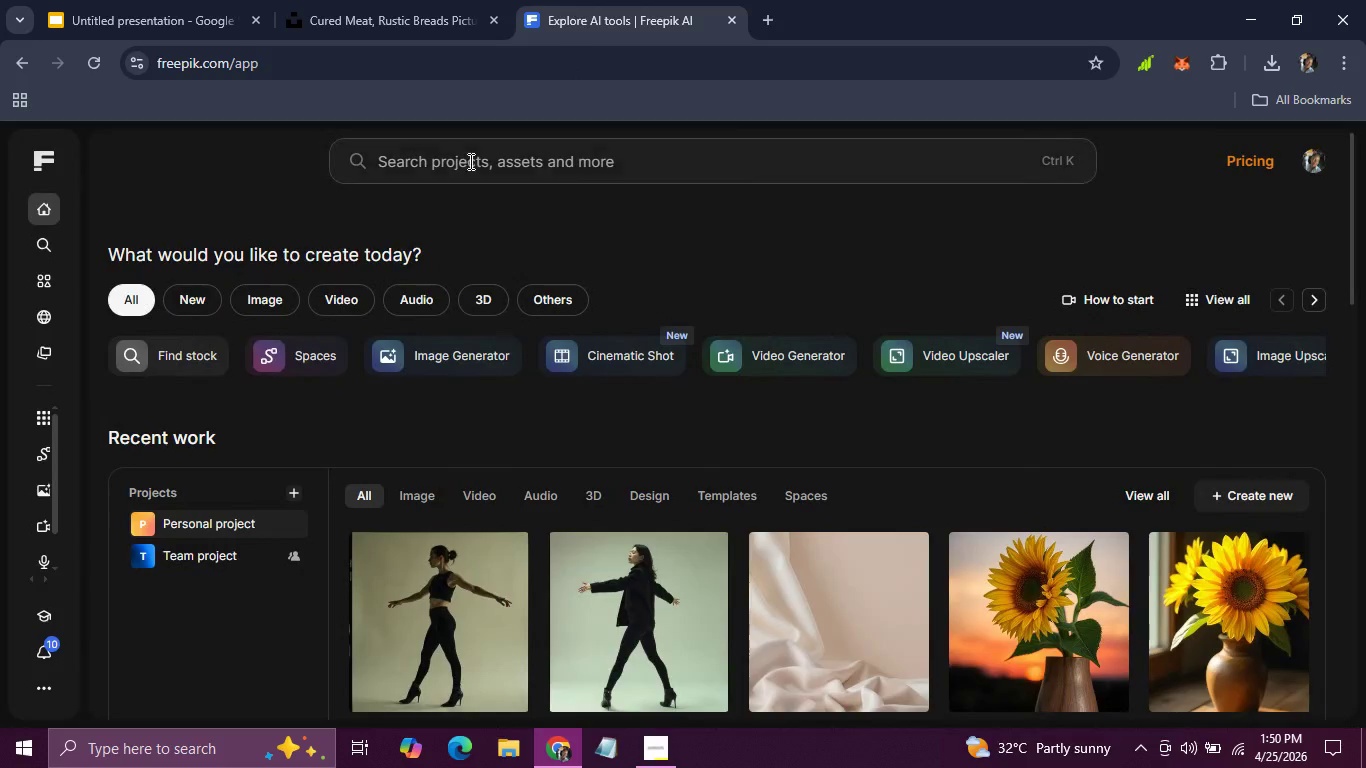 
left_click([469, 161])
 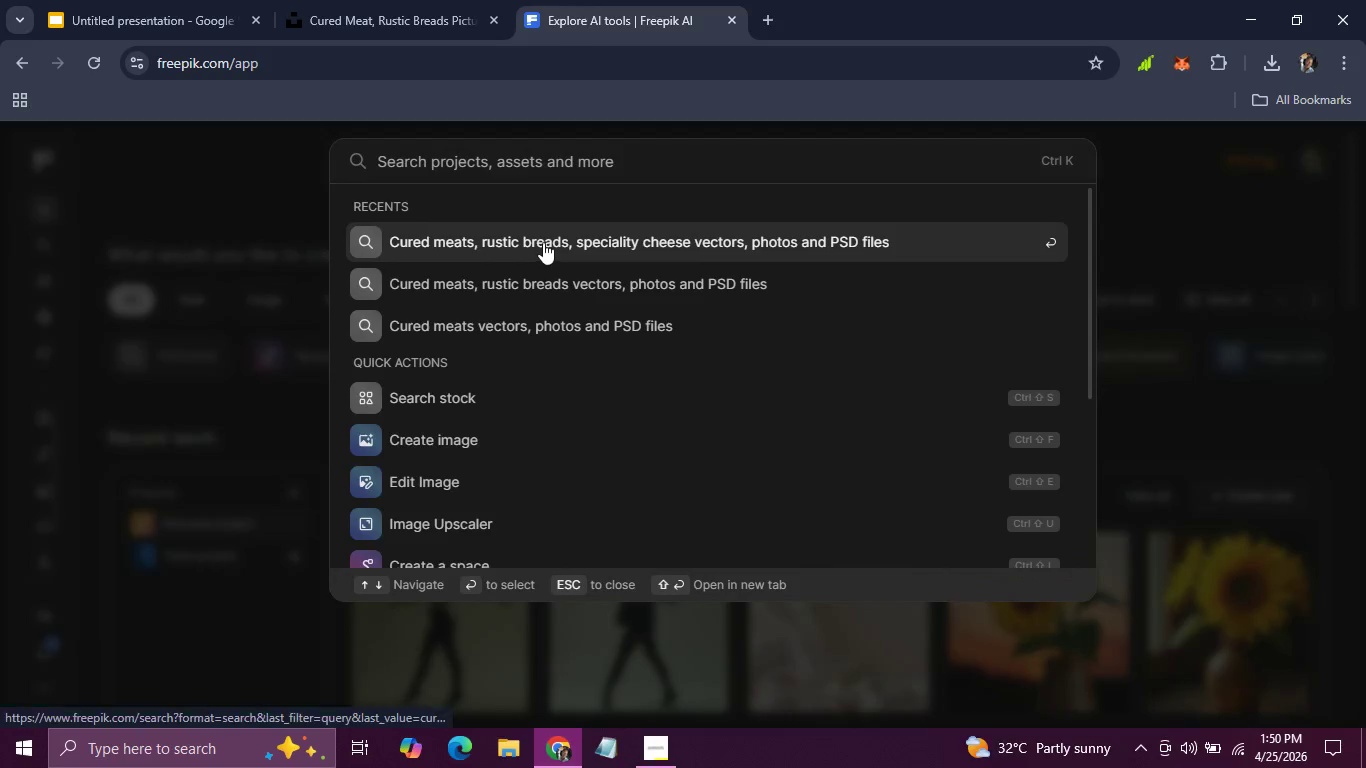 
left_click([543, 241])
 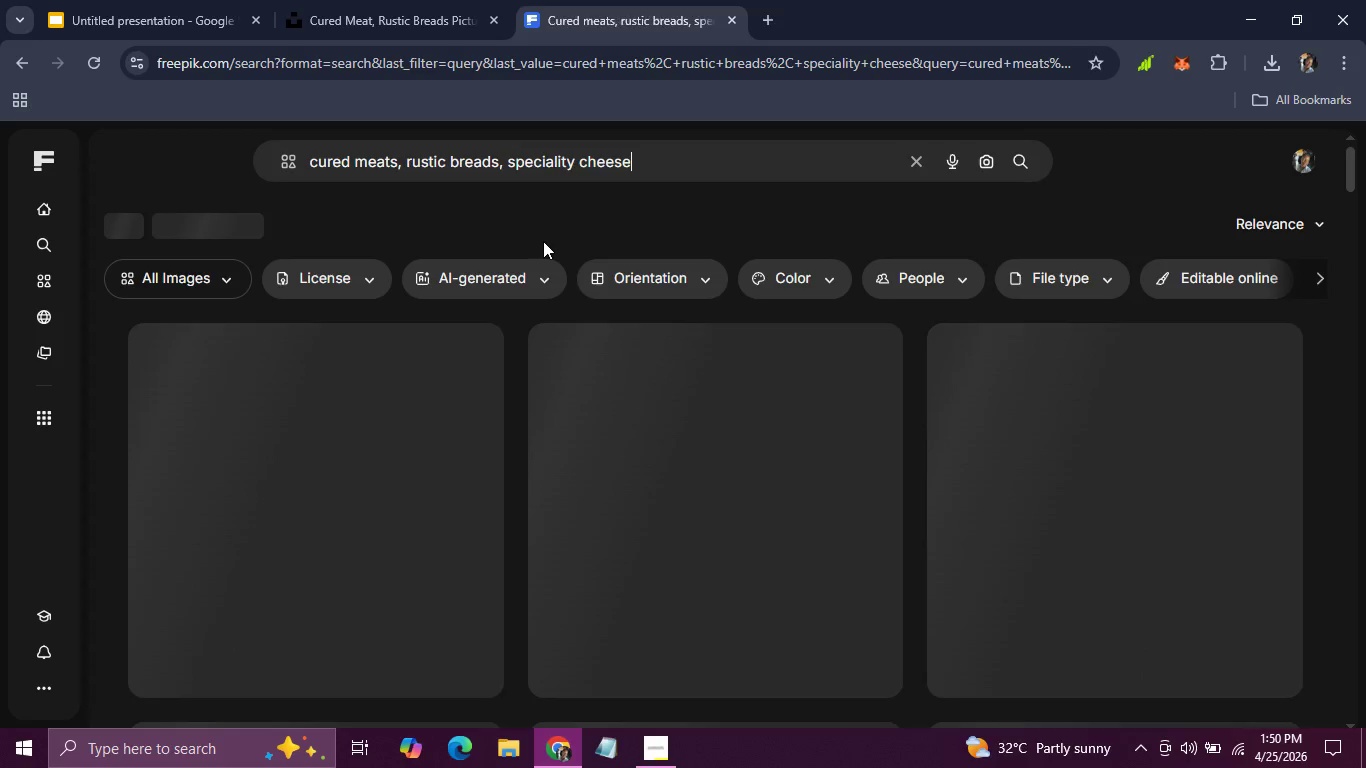 
wait(7.33)
 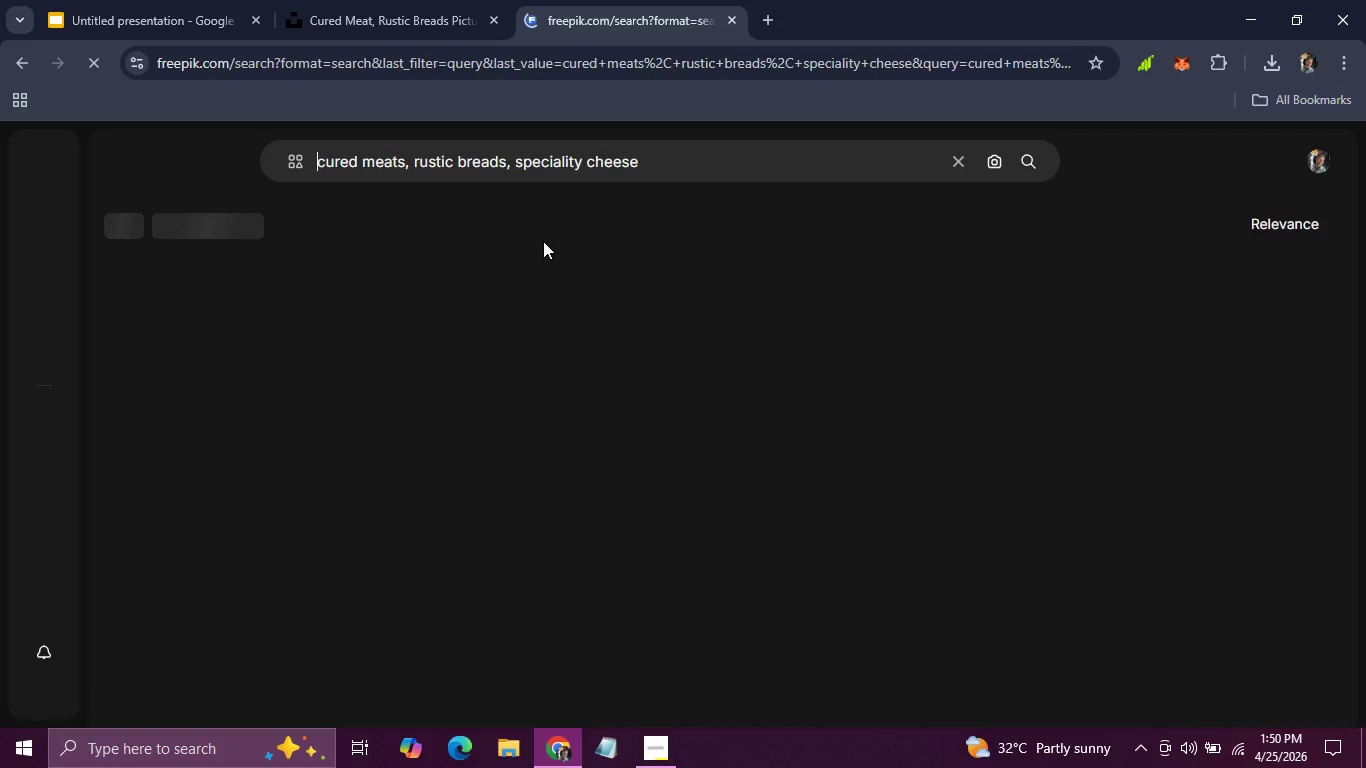 
scroll: coordinate [682, 454], scroll_direction: down, amount: 2.0
 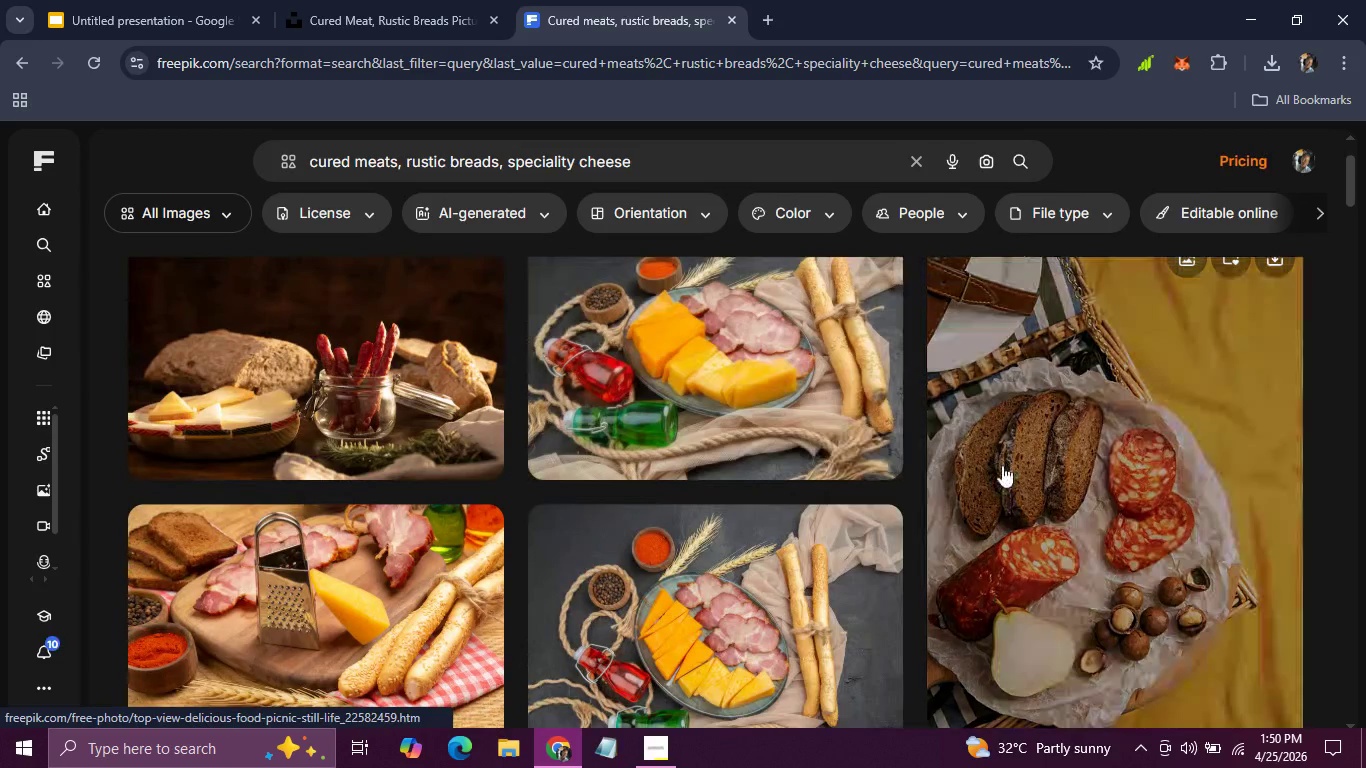 
left_click([1002, 466])
 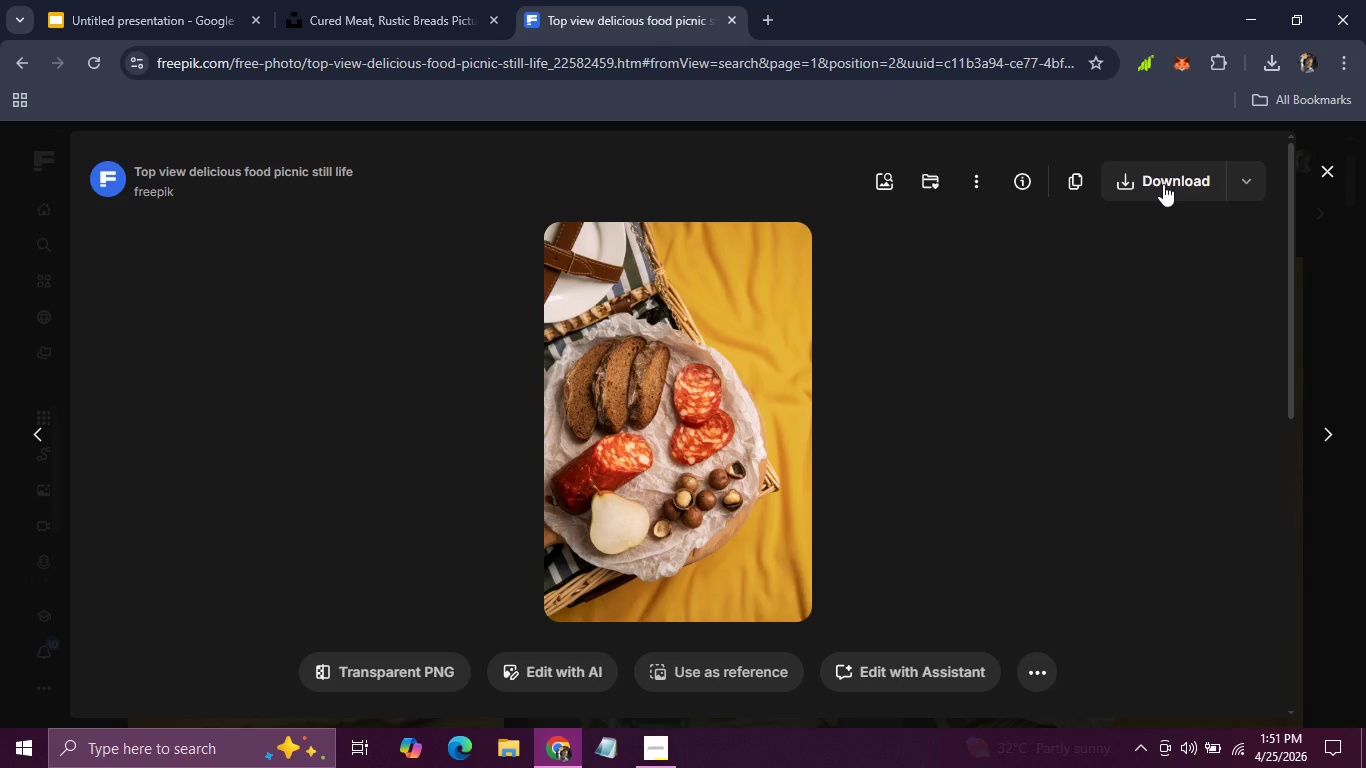 
left_click([1163, 185])
 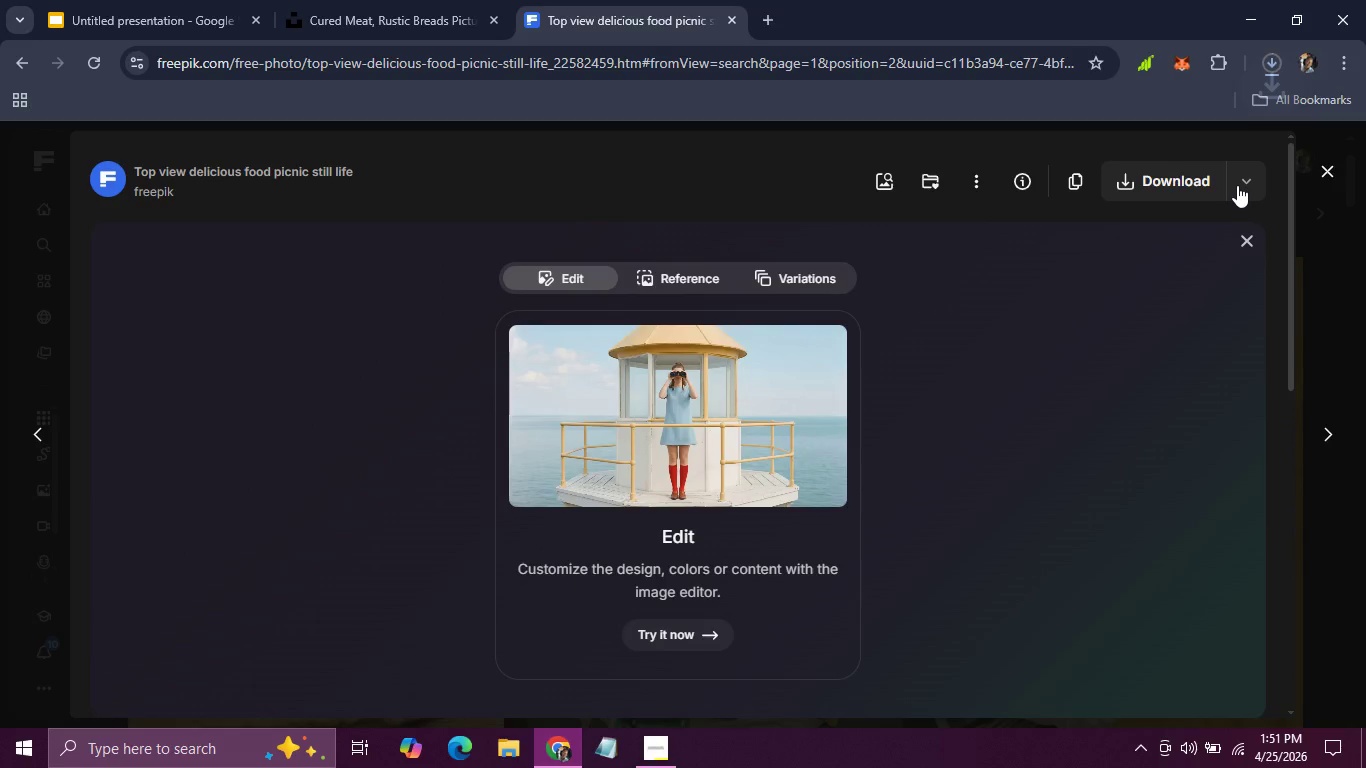 
left_click([1237, 185])
 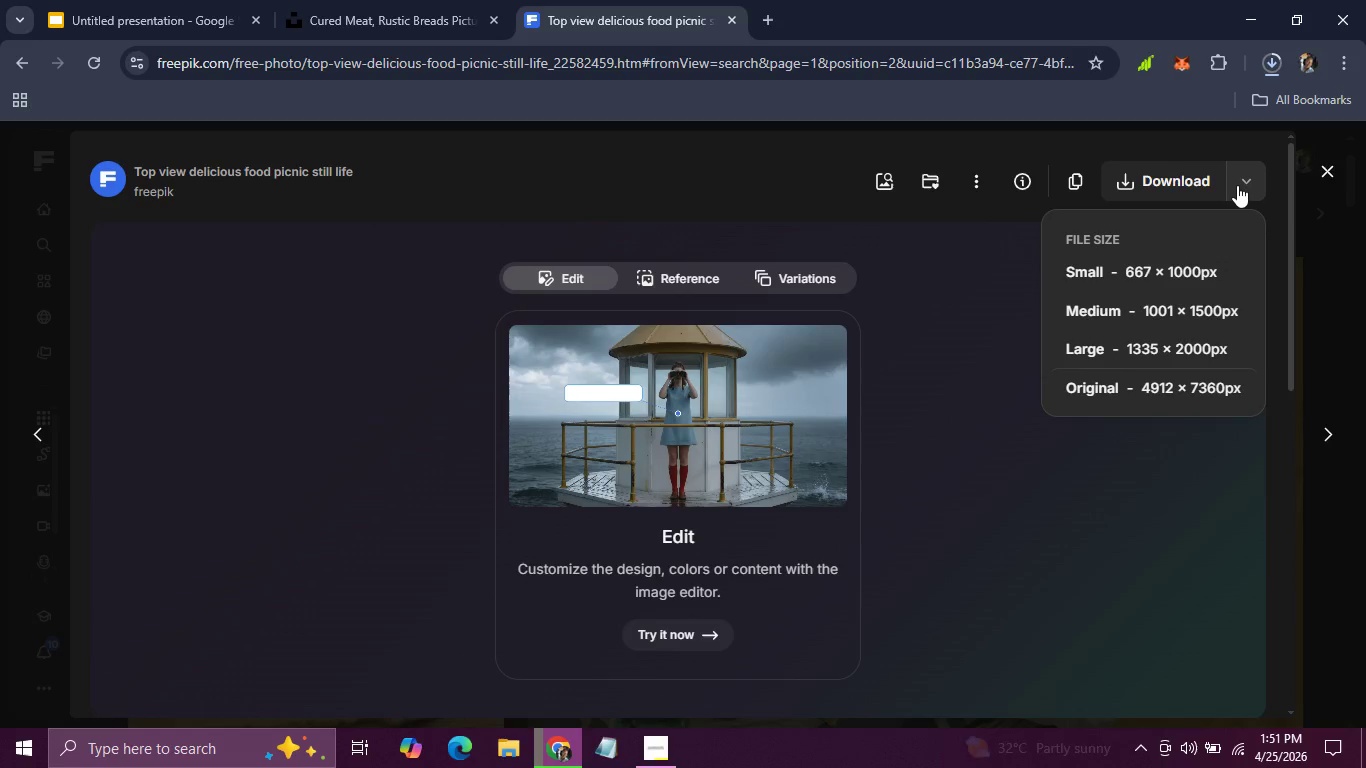 
left_click([1237, 185])
 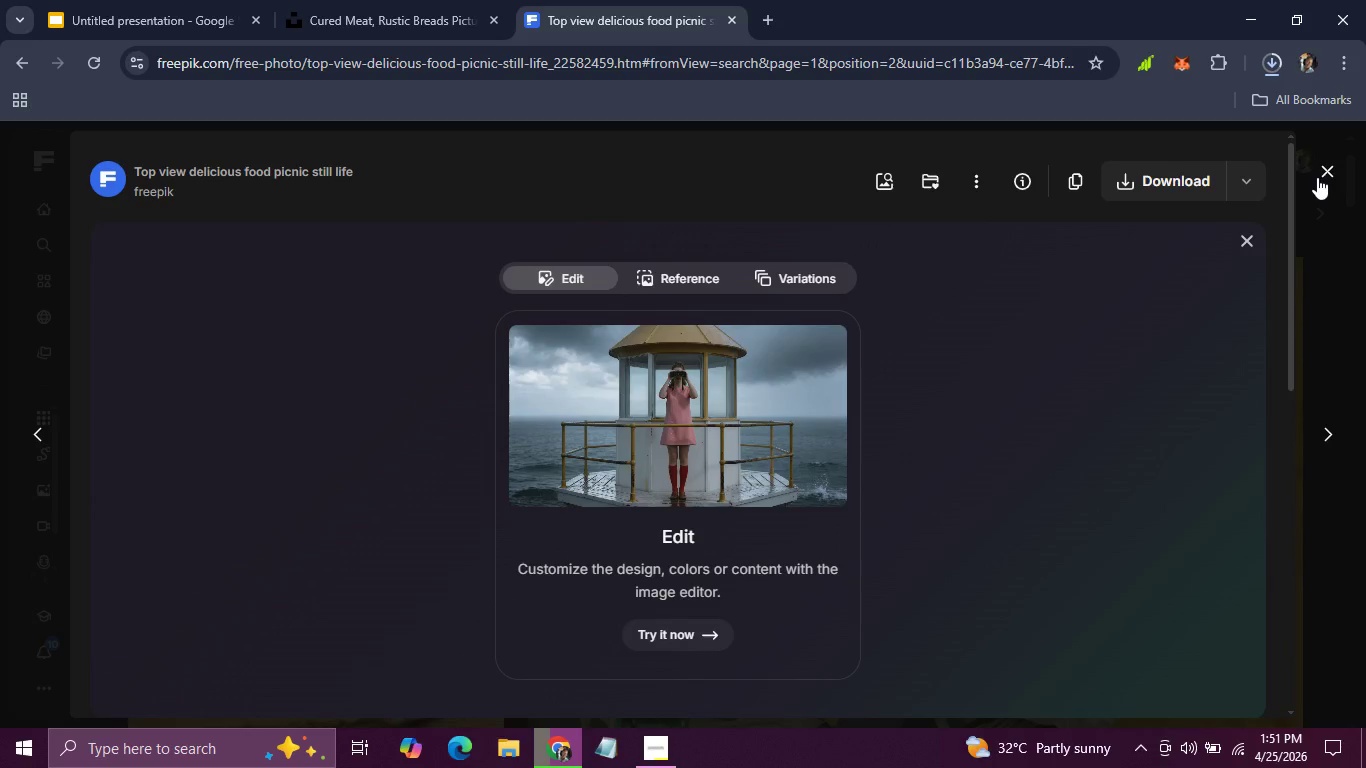 
left_click([1317, 177])
 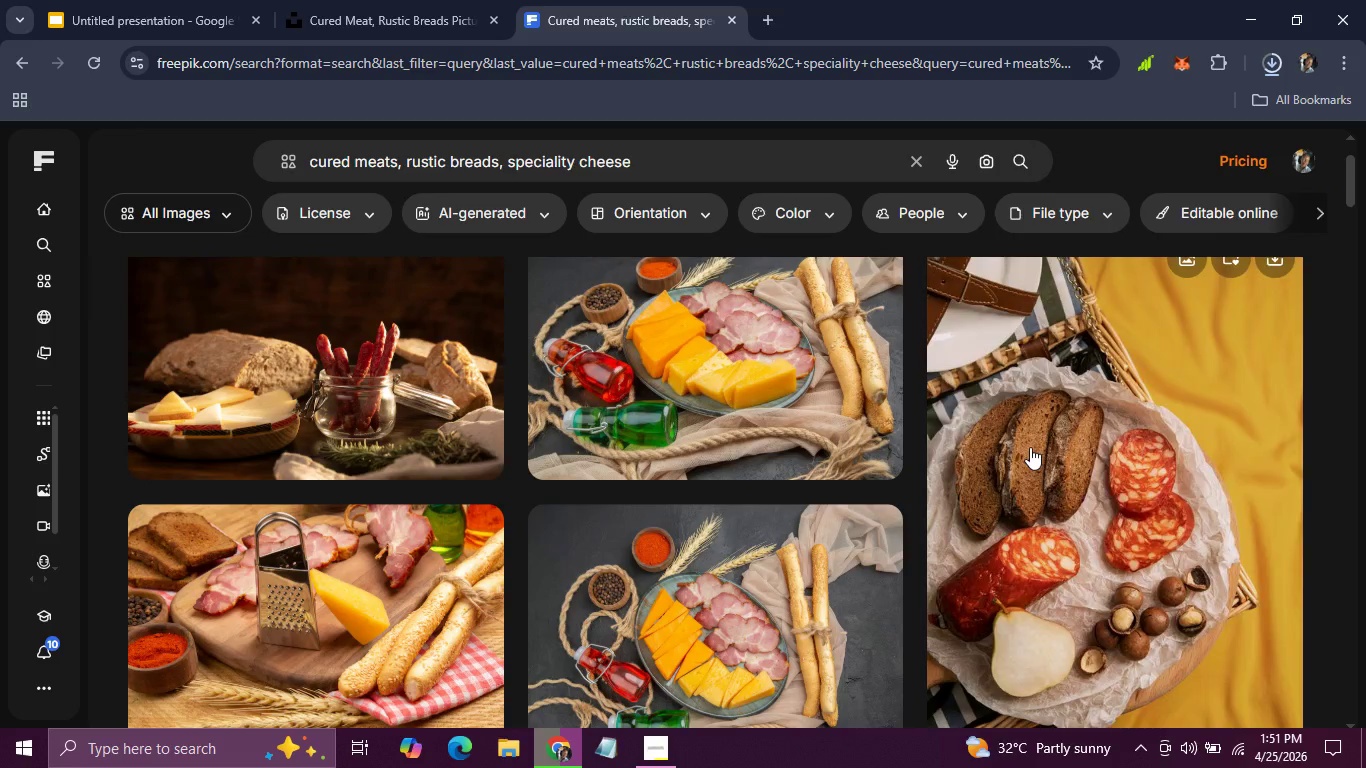 
scroll: coordinate [999, 552], scroll_direction: down, amount: 6.0
 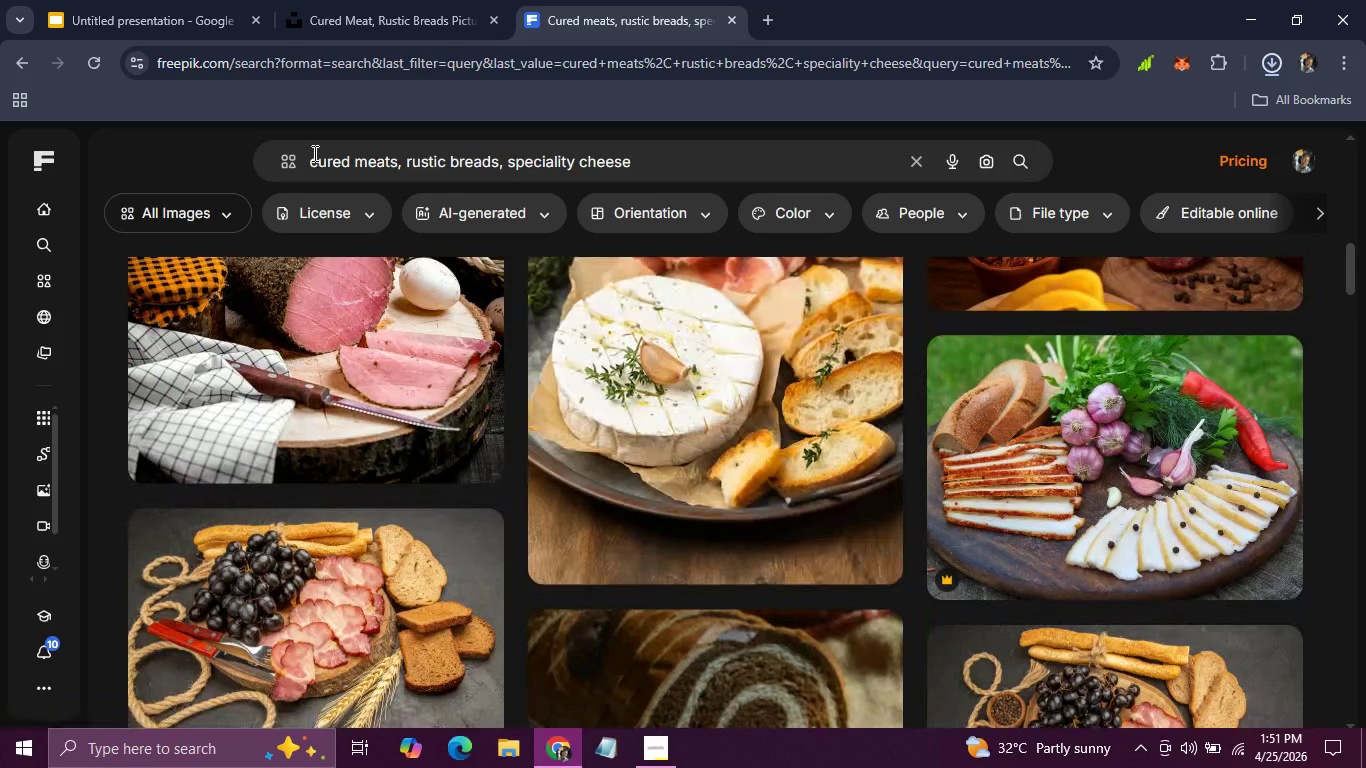 
left_click([137, 19])
 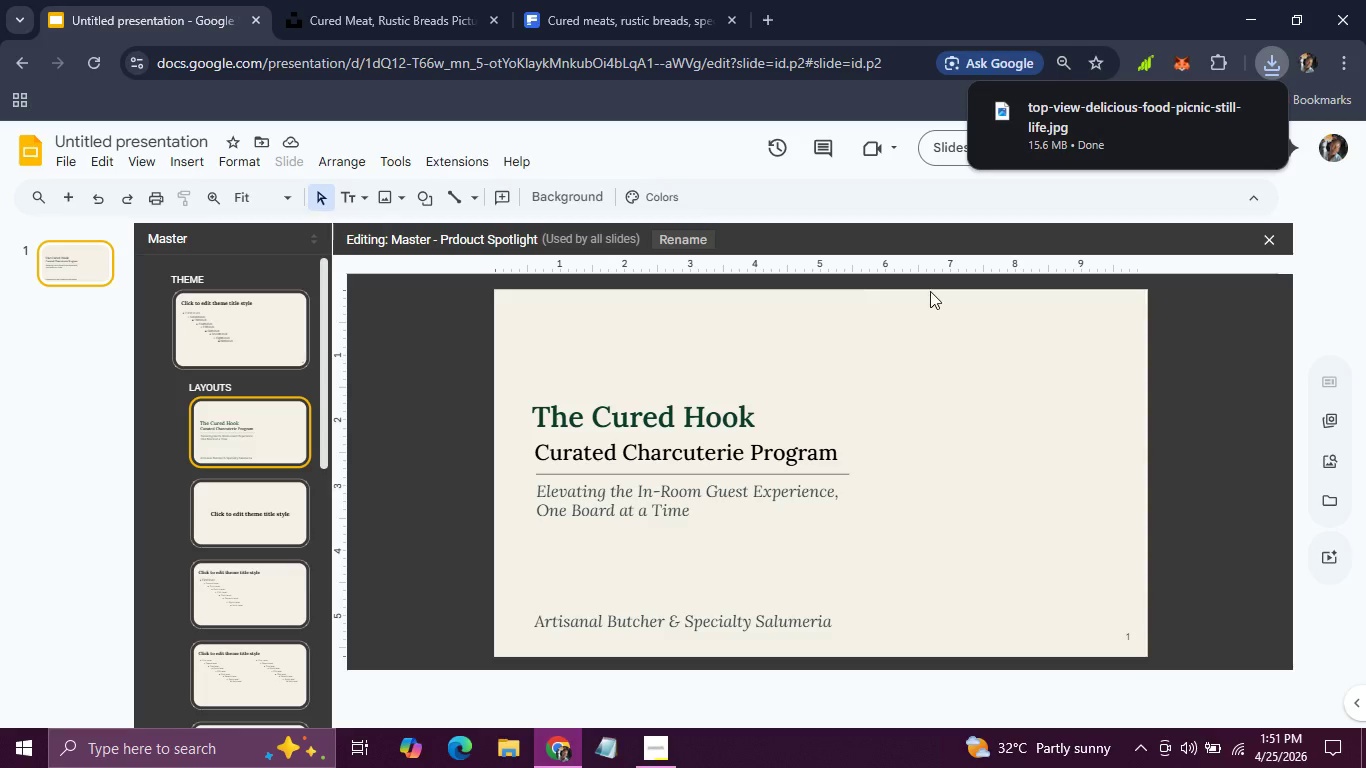 
left_click_drag(start_coordinate=[1109, 119], to_coordinate=[974, 470])
 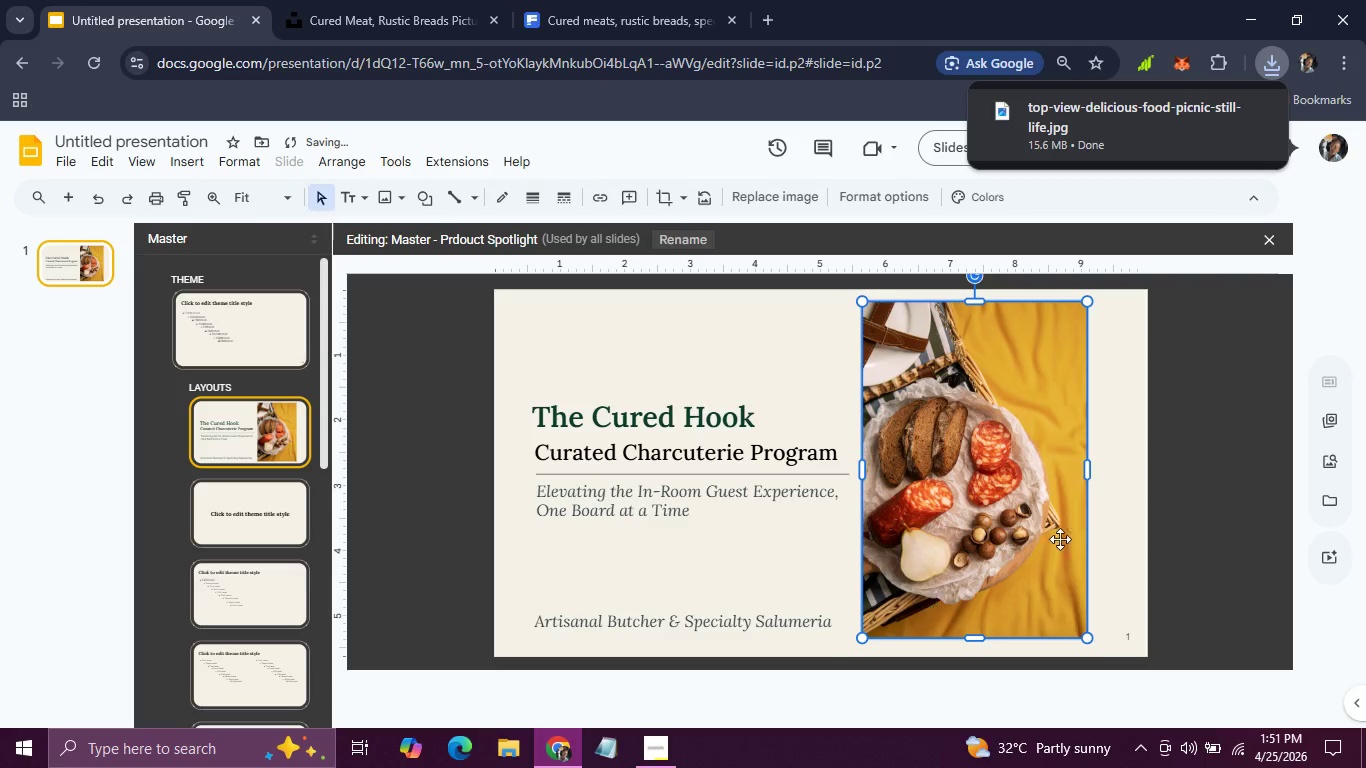 
wait(5.33)
 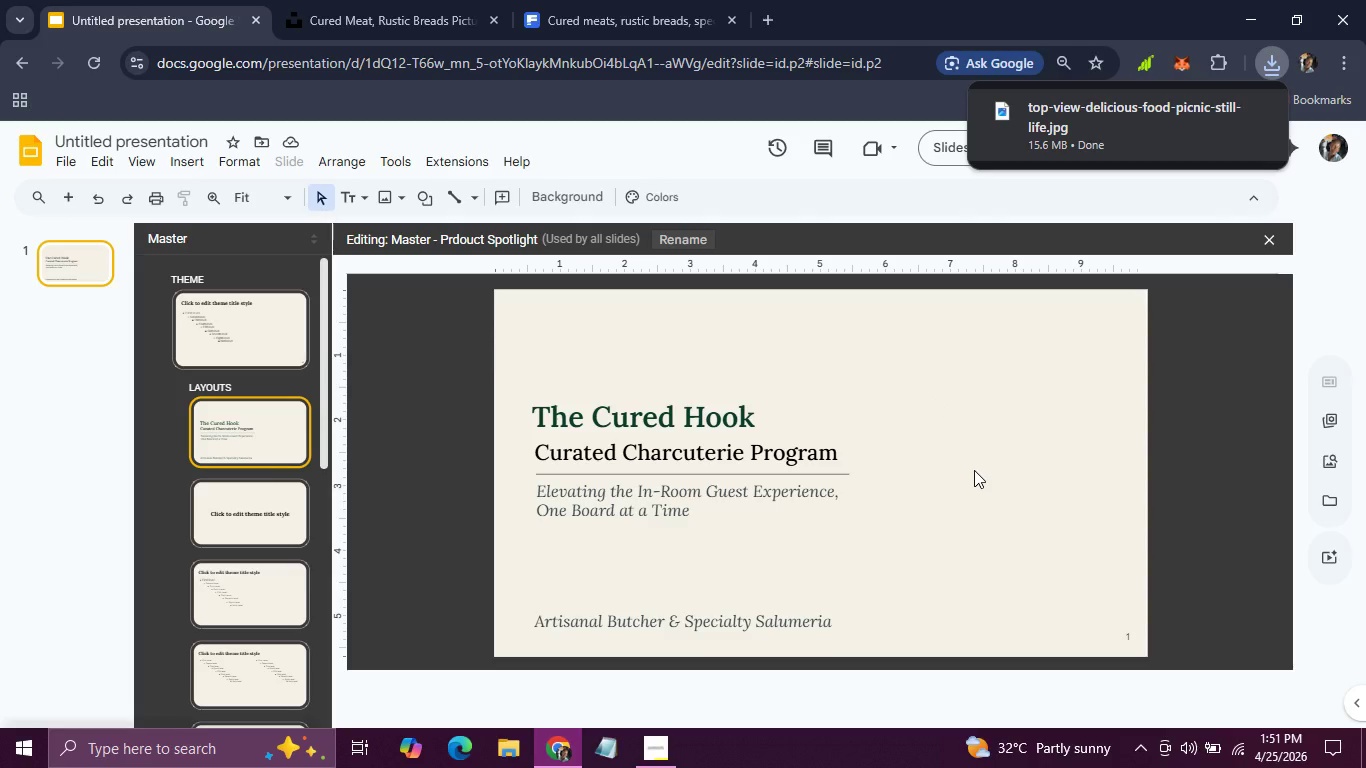 
left_click_drag(start_coordinate=[1086, 302], to_coordinate=[1119, 275])
 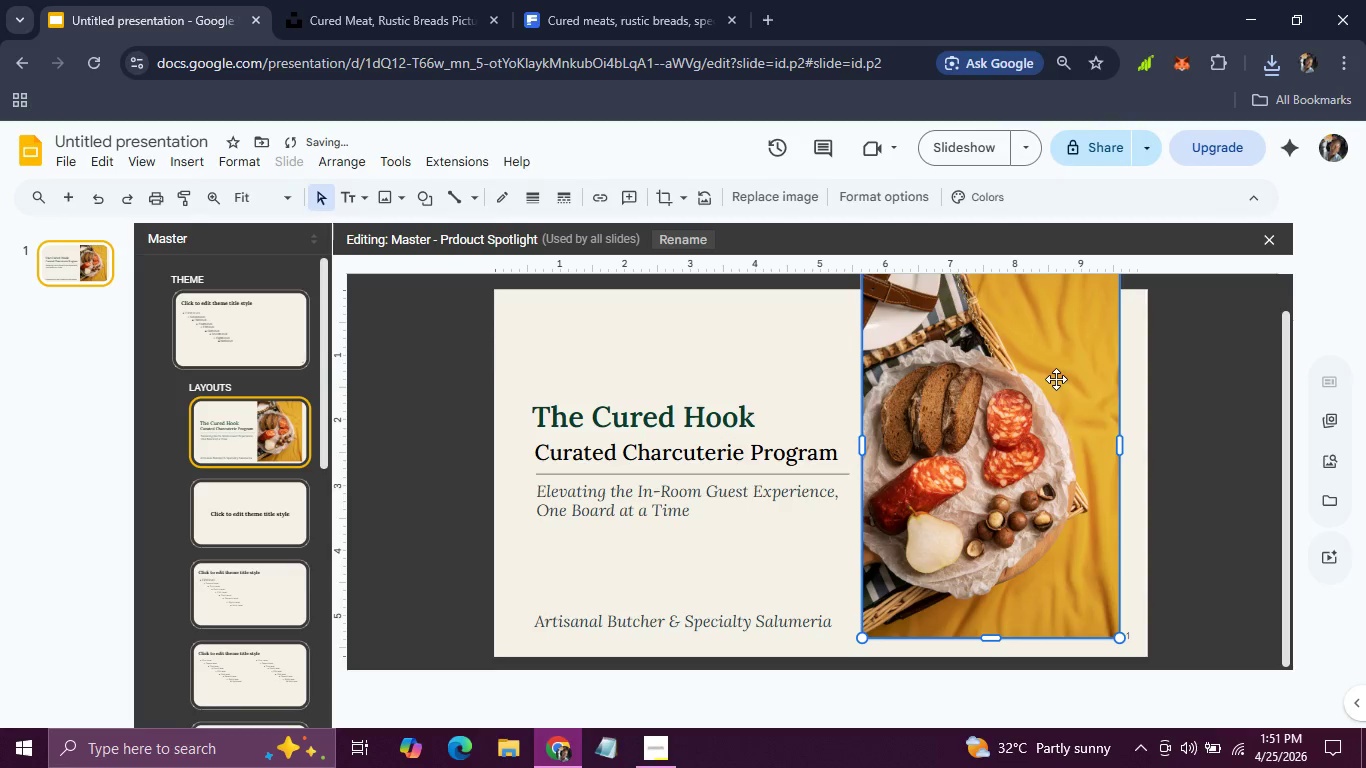 
left_click_drag(start_coordinate=[1056, 379], to_coordinate=[1087, 397])
 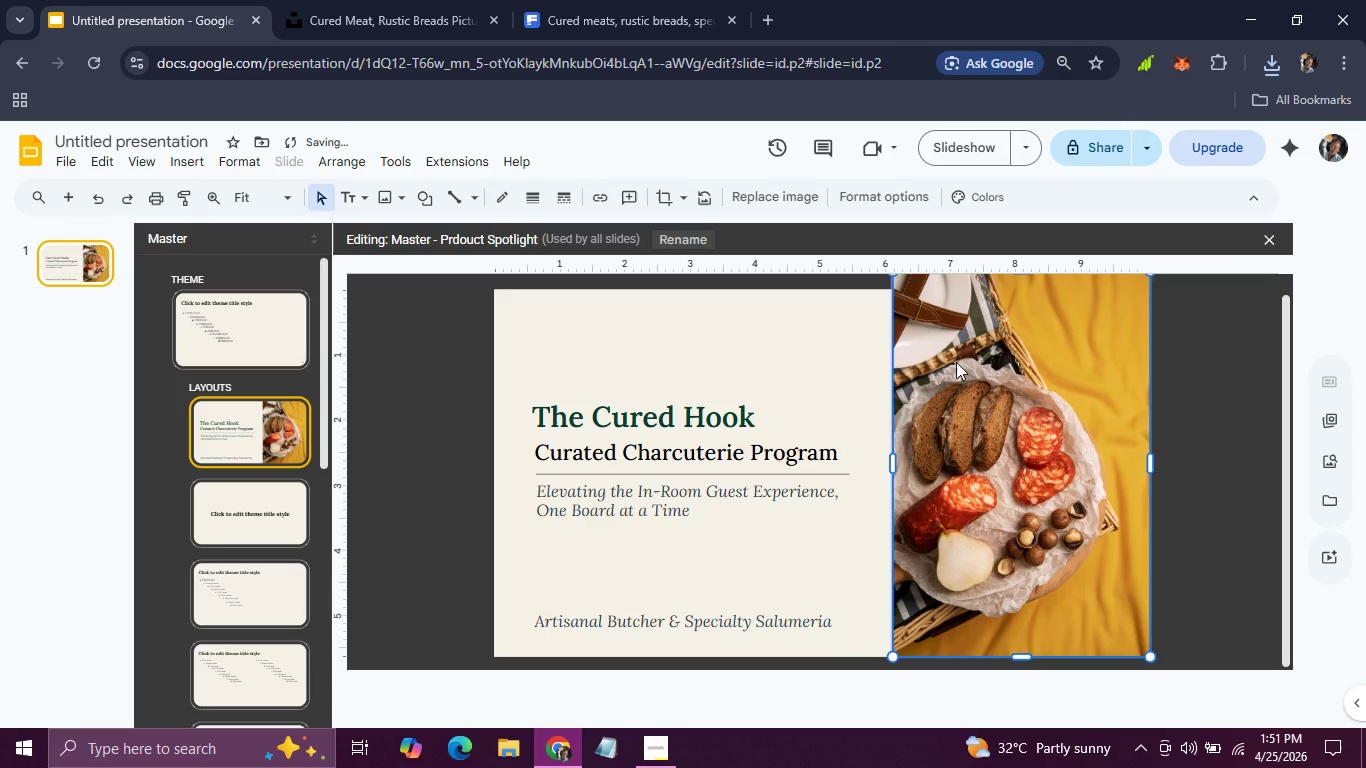 
scroll: coordinate [956, 362], scroll_direction: none, amount: 0.0
 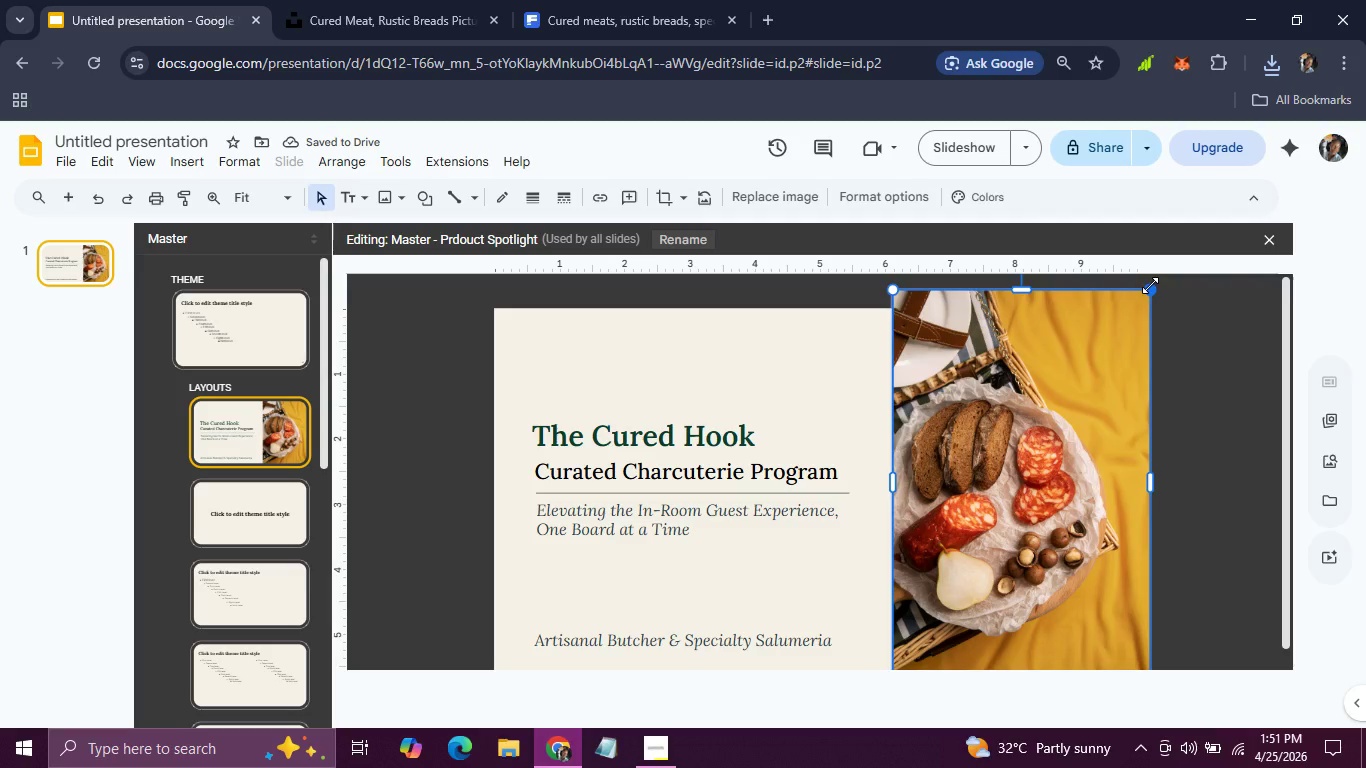 
left_click_drag(start_coordinate=[1150, 285], to_coordinate=[1140, 303])
 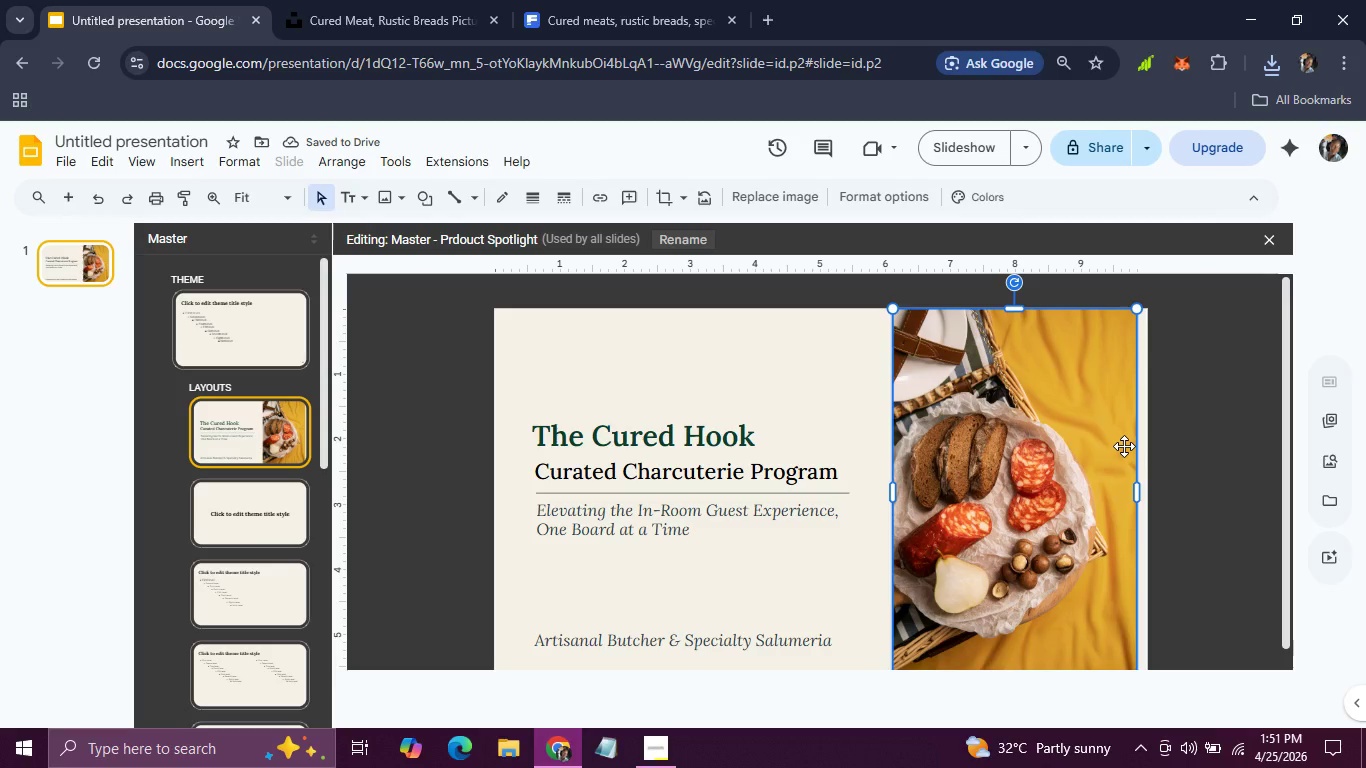 
scroll: coordinate [1094, 509], scroll_direction: down, amount: 2.0
 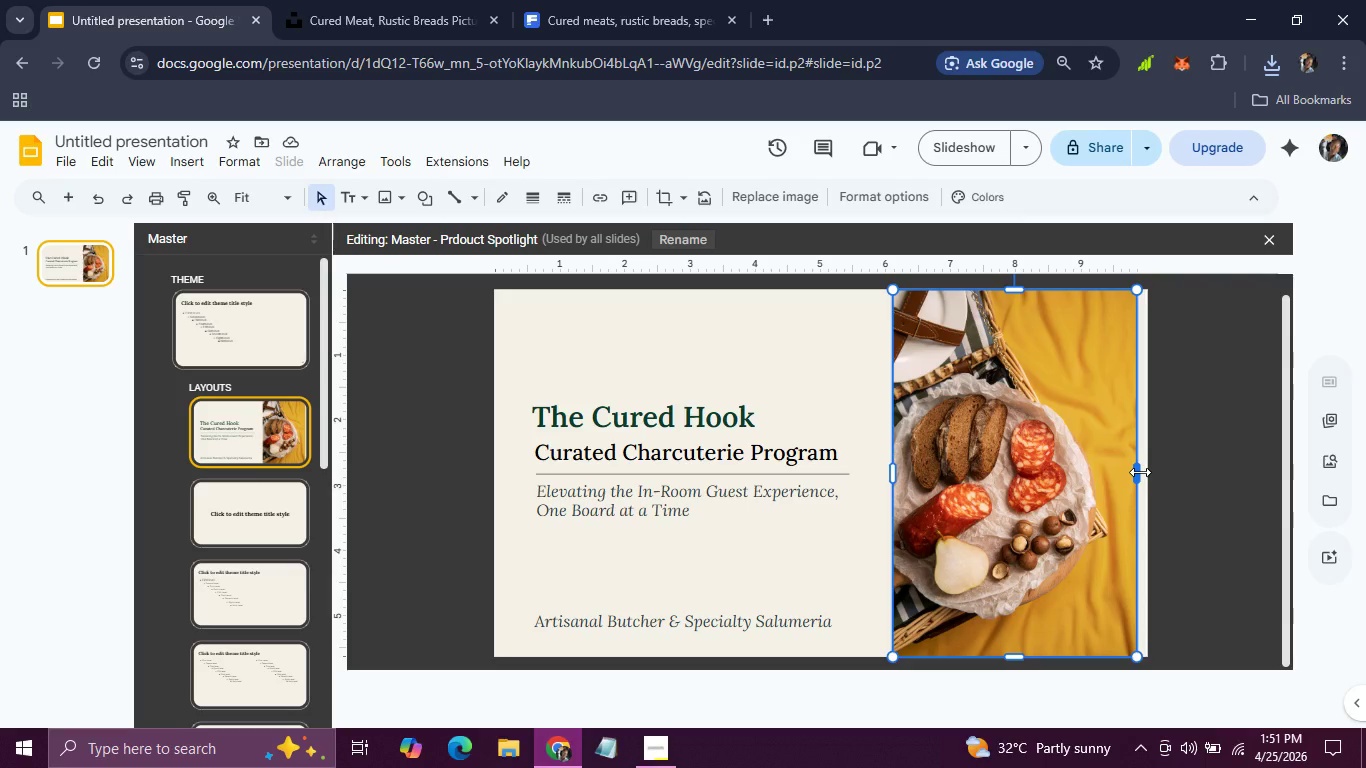 
left_click_drag(start_coordinate=[1140, 472], to_coordinate=[1148, 472])
 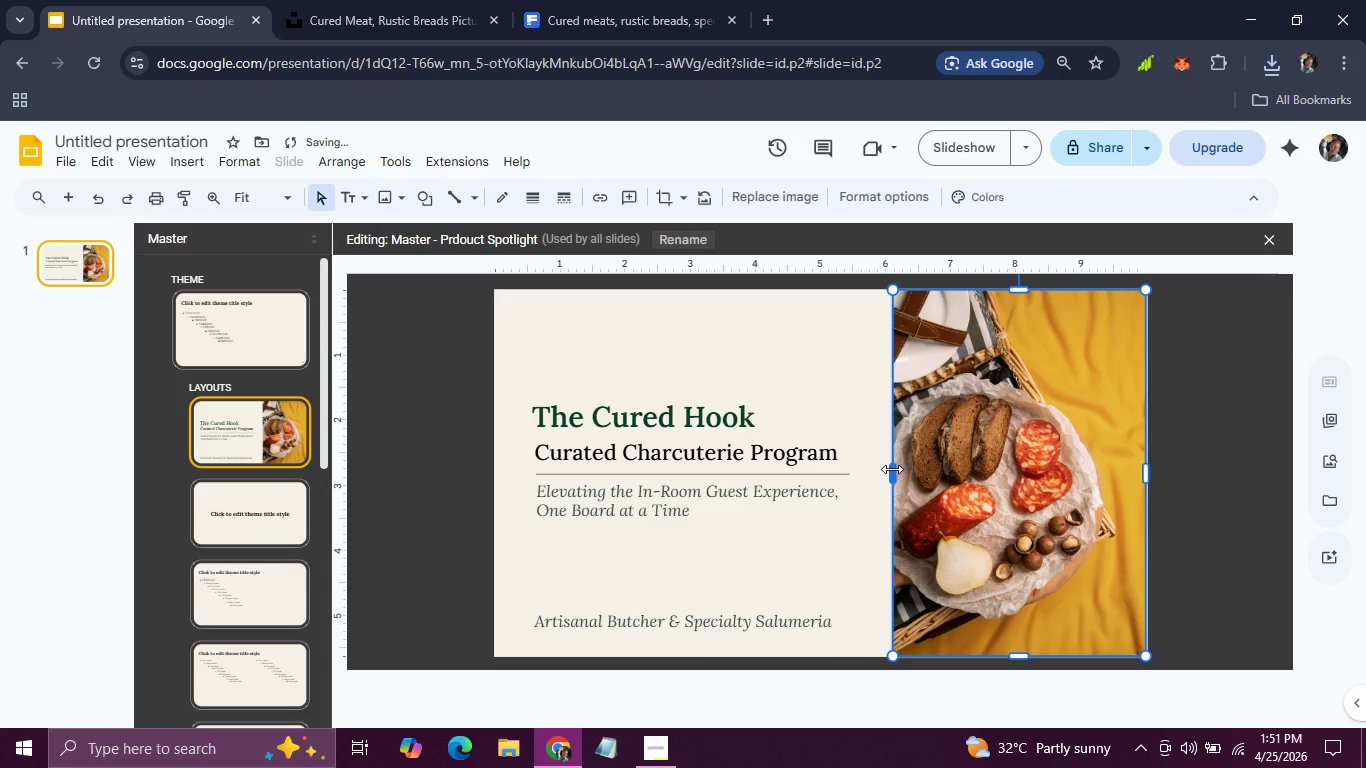 
left_click_drag(start_coordinate=[892, 469], to_coordinate=[883, 469])
 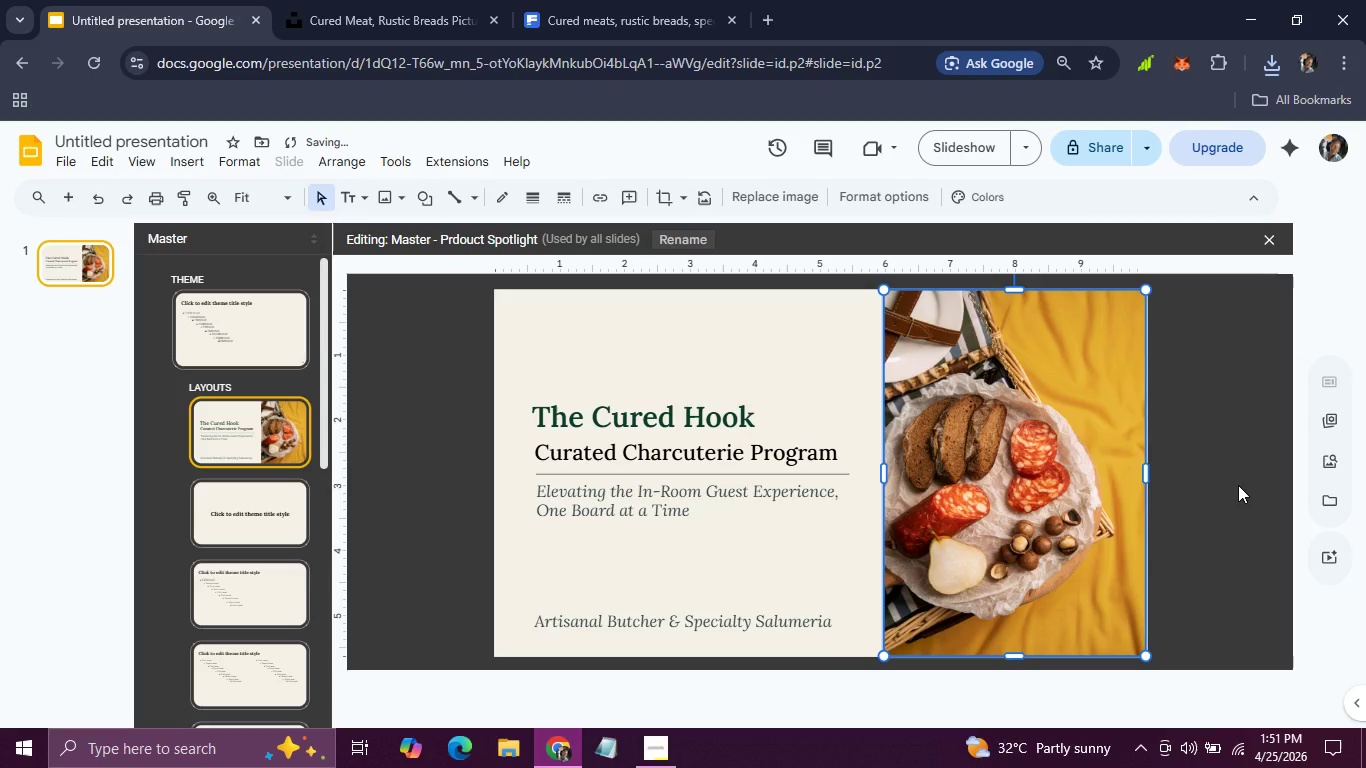 
left_click([1238, 485])
 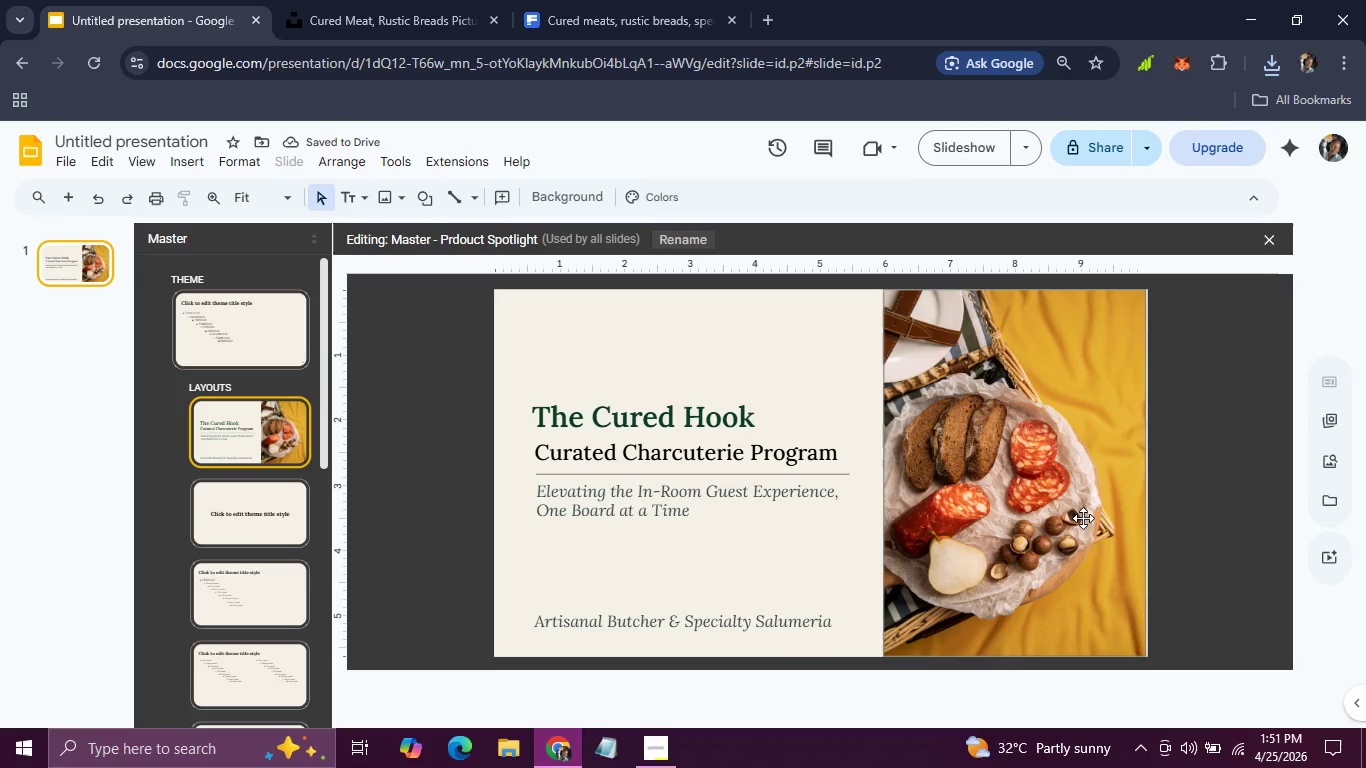 
left_click([1083, 518])
 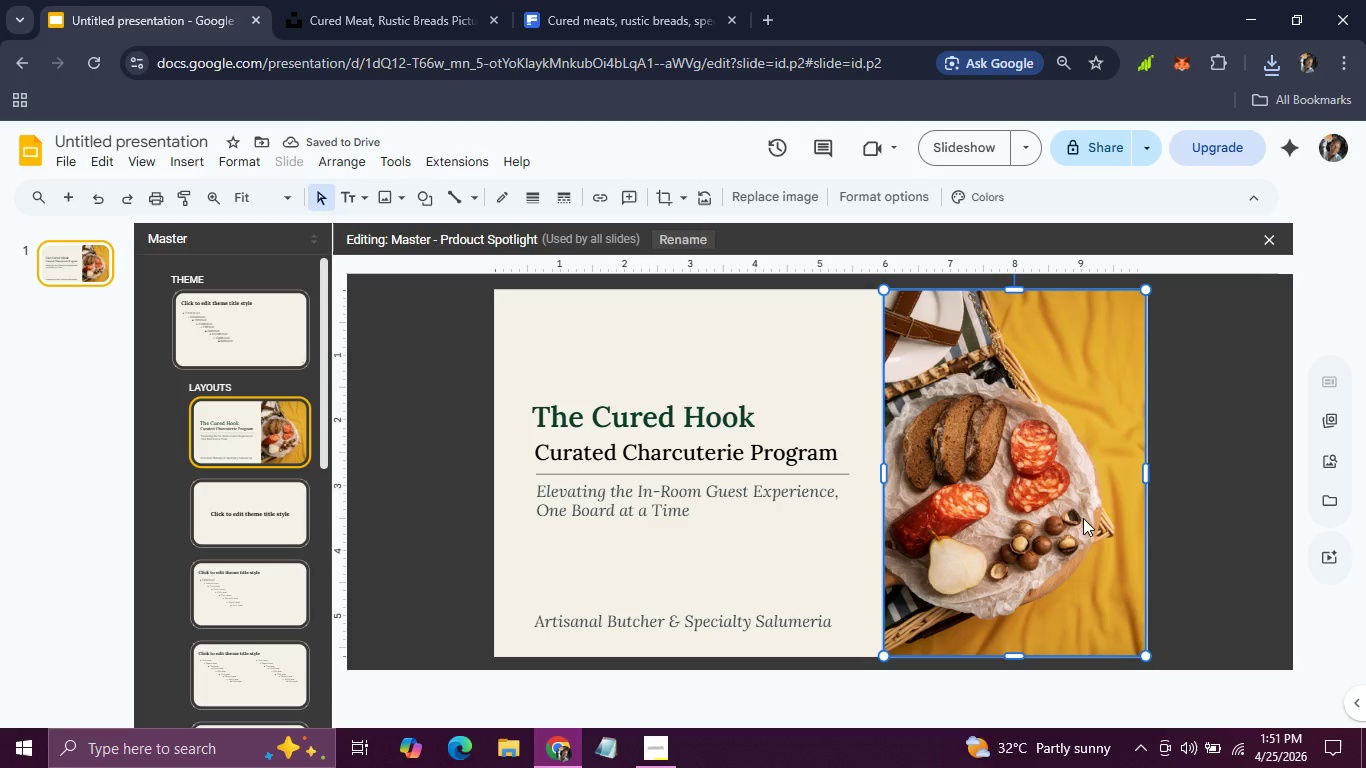 
key(ArrowRight)
 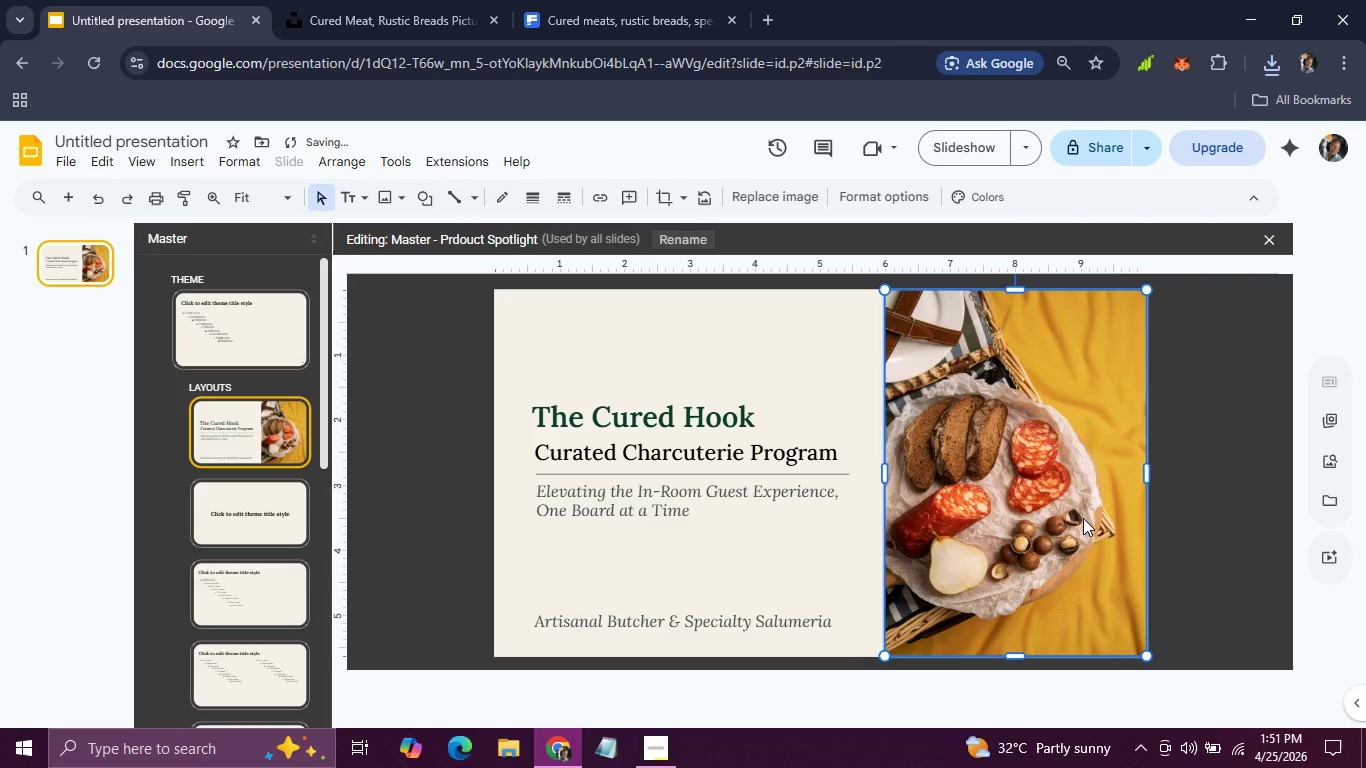 
key(ArrowRight)
 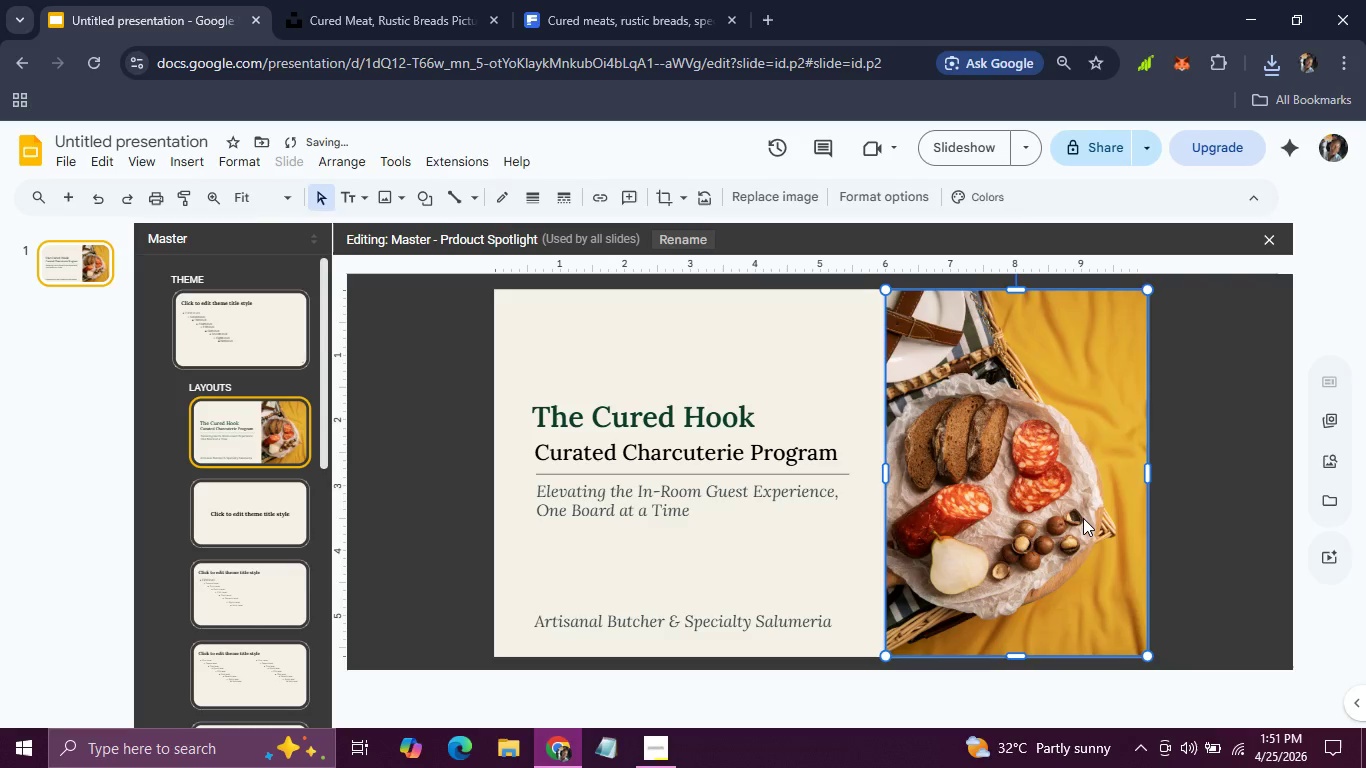 
key(ArrowRight)
 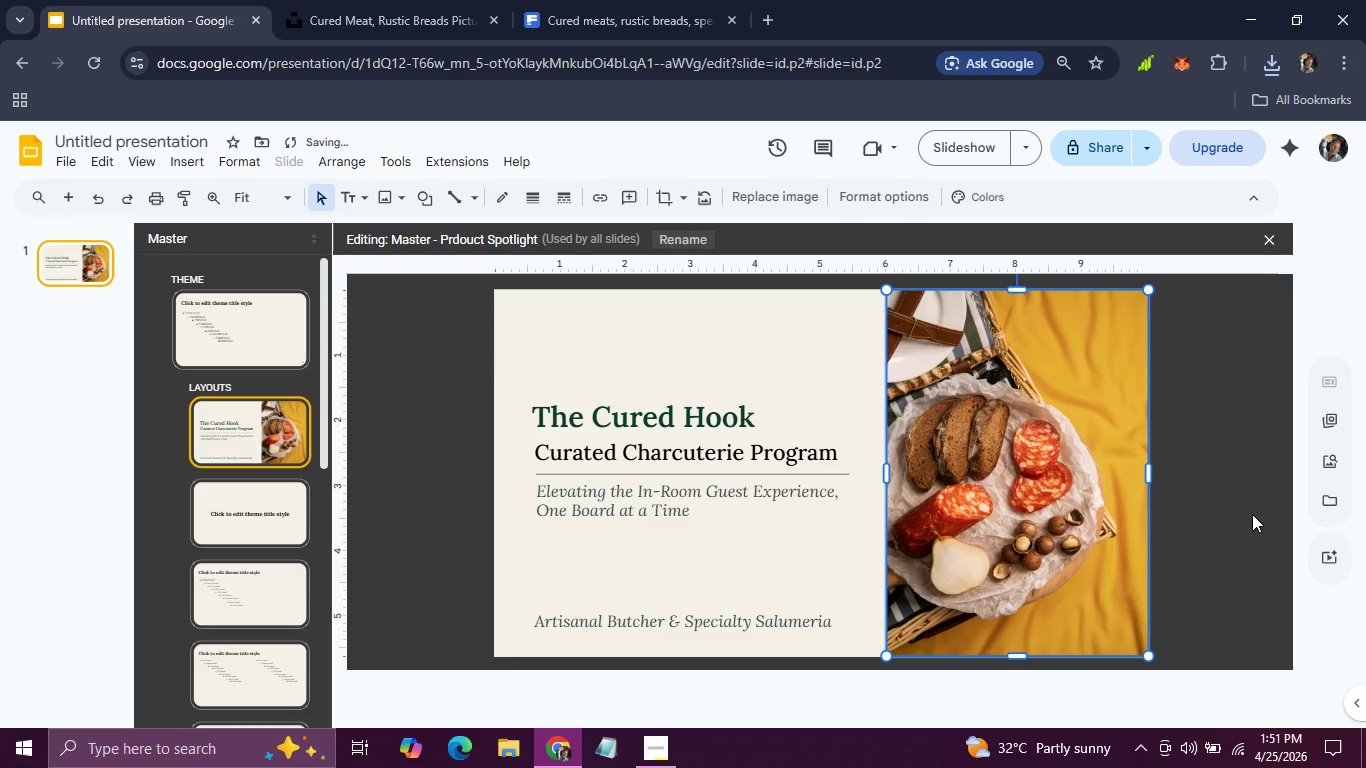 
left_click([1251, 514])
 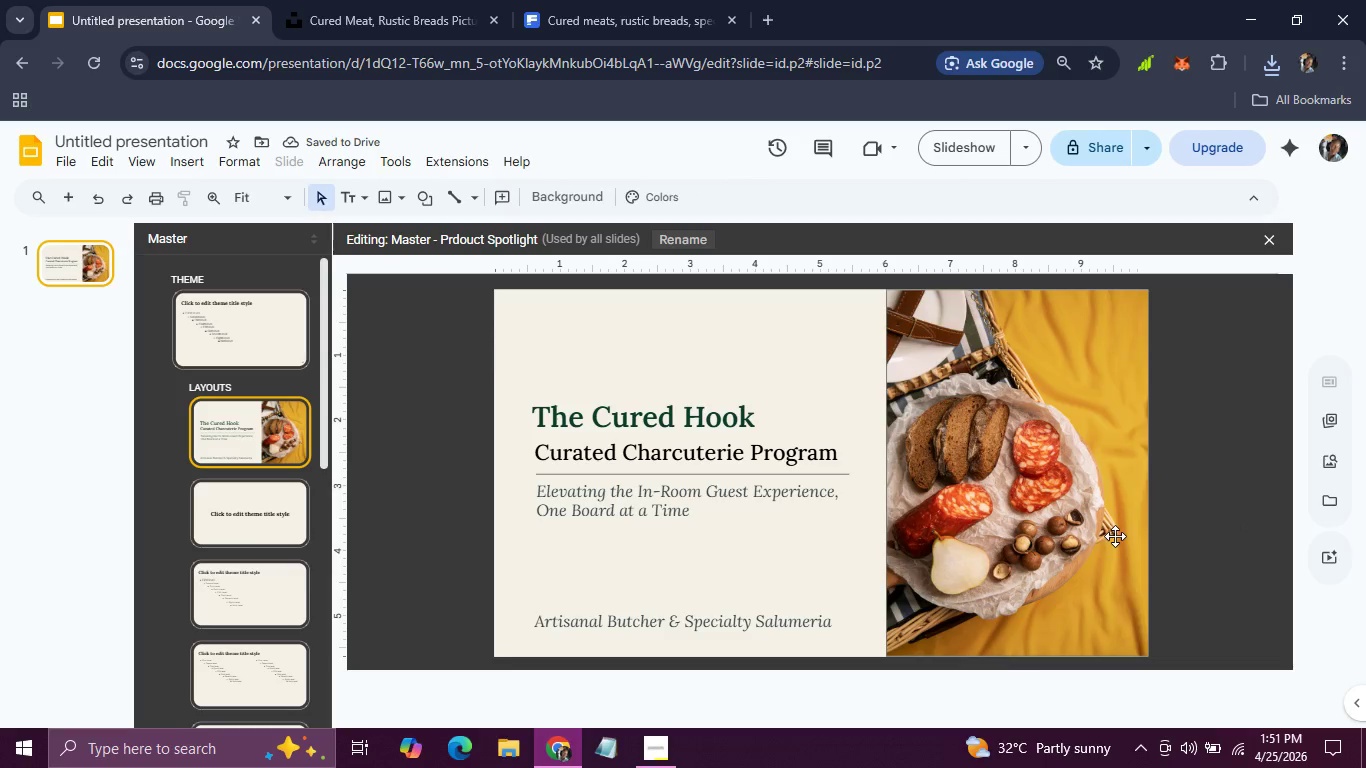 
left_click([1109, 538])
 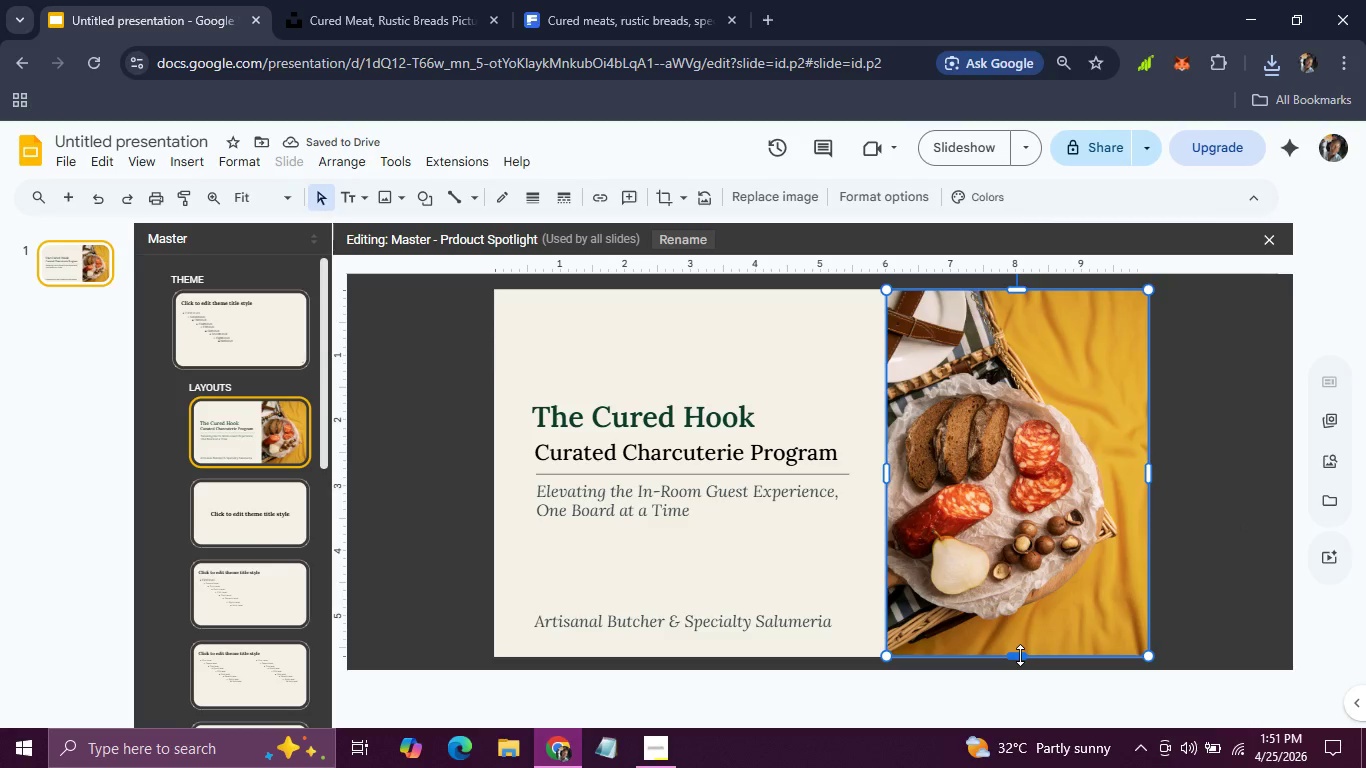 
left_click_drag(start_coordinate=[1020, 653], to_coordinate=[1020, 658])
 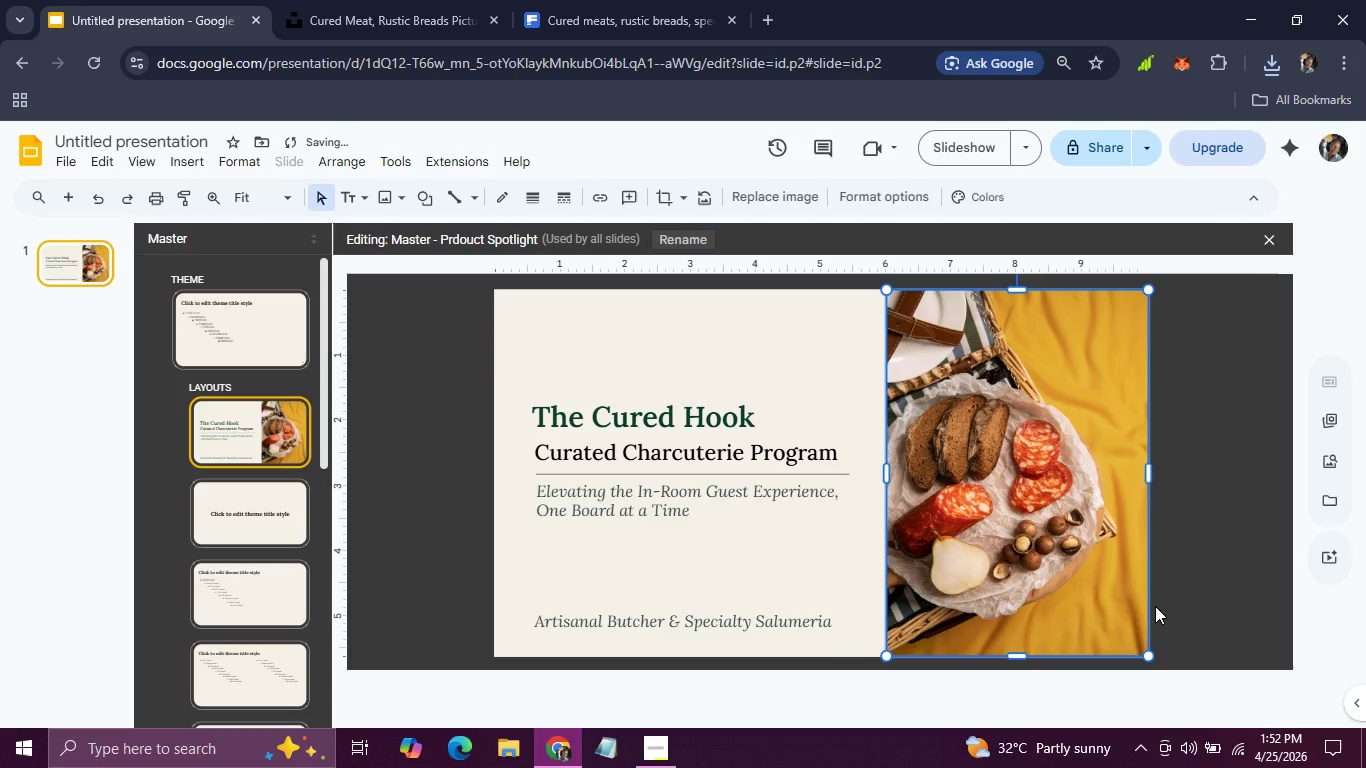 
left_click([1157, 604])
 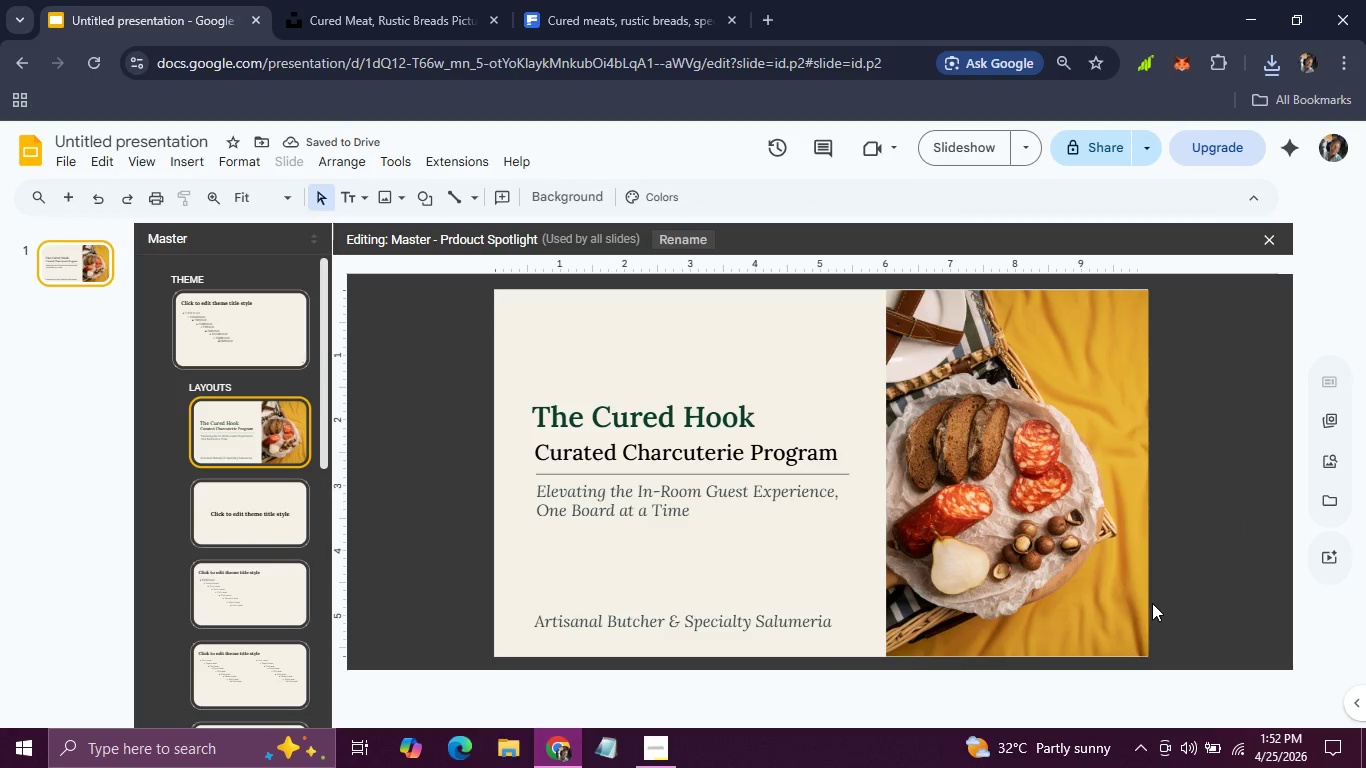 
left_click([1060, 568])
 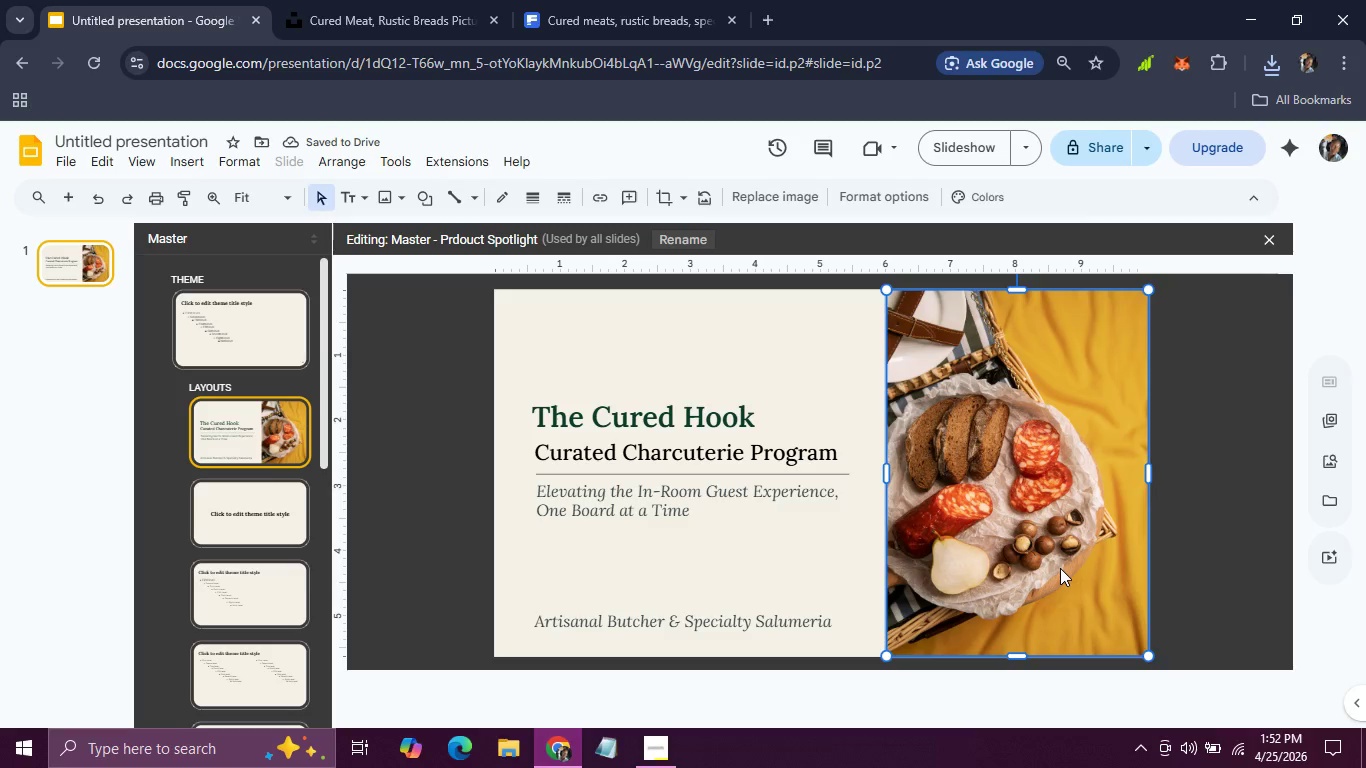 
hold_key(key=ArrowDown, duration=0.38)
 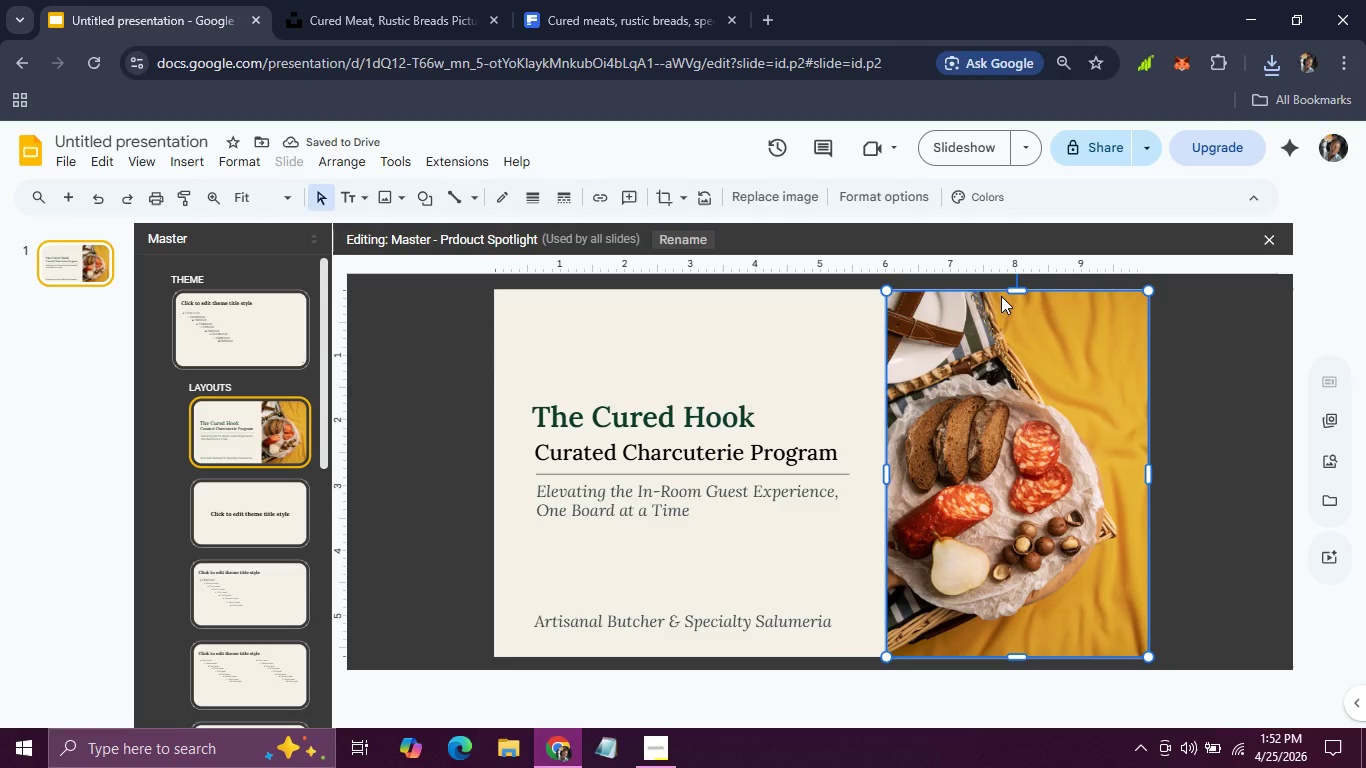 
wait(8.11)
 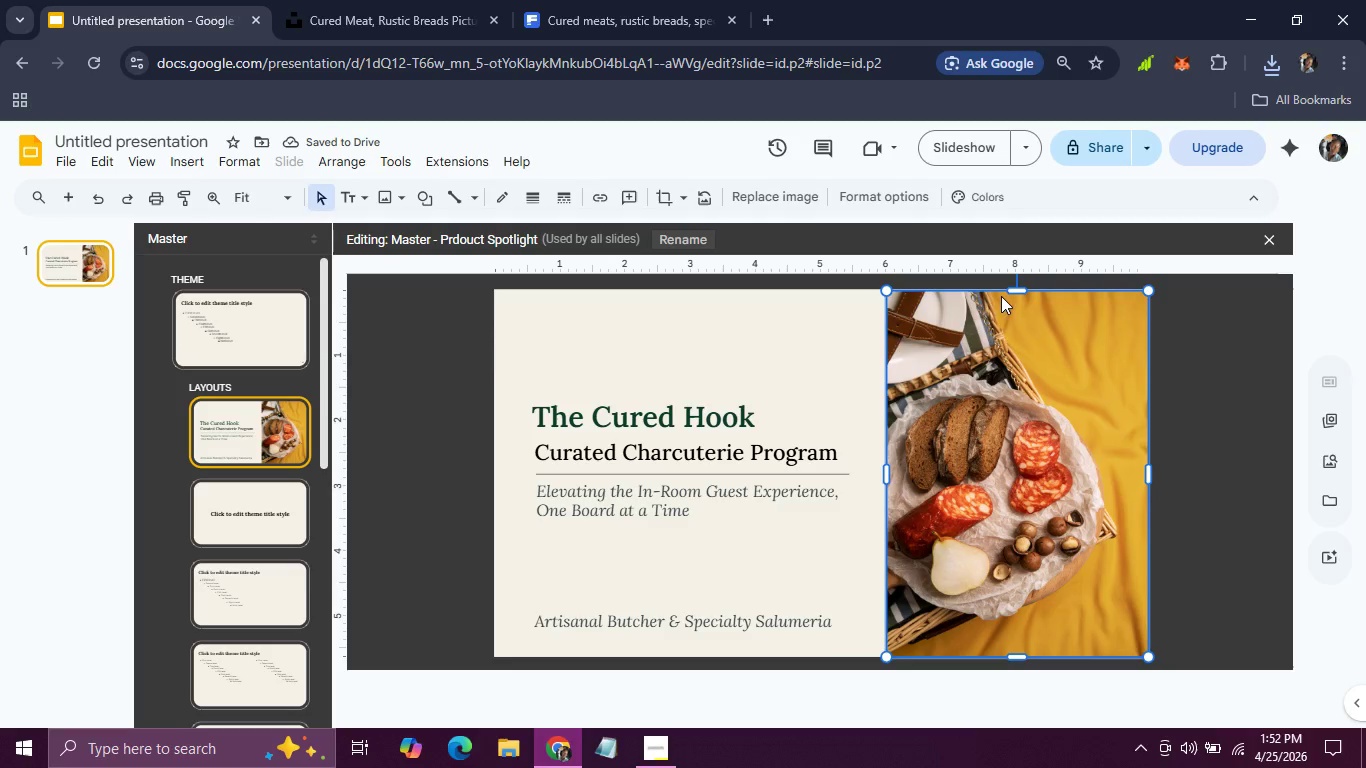 
left_click([1181, 380])
 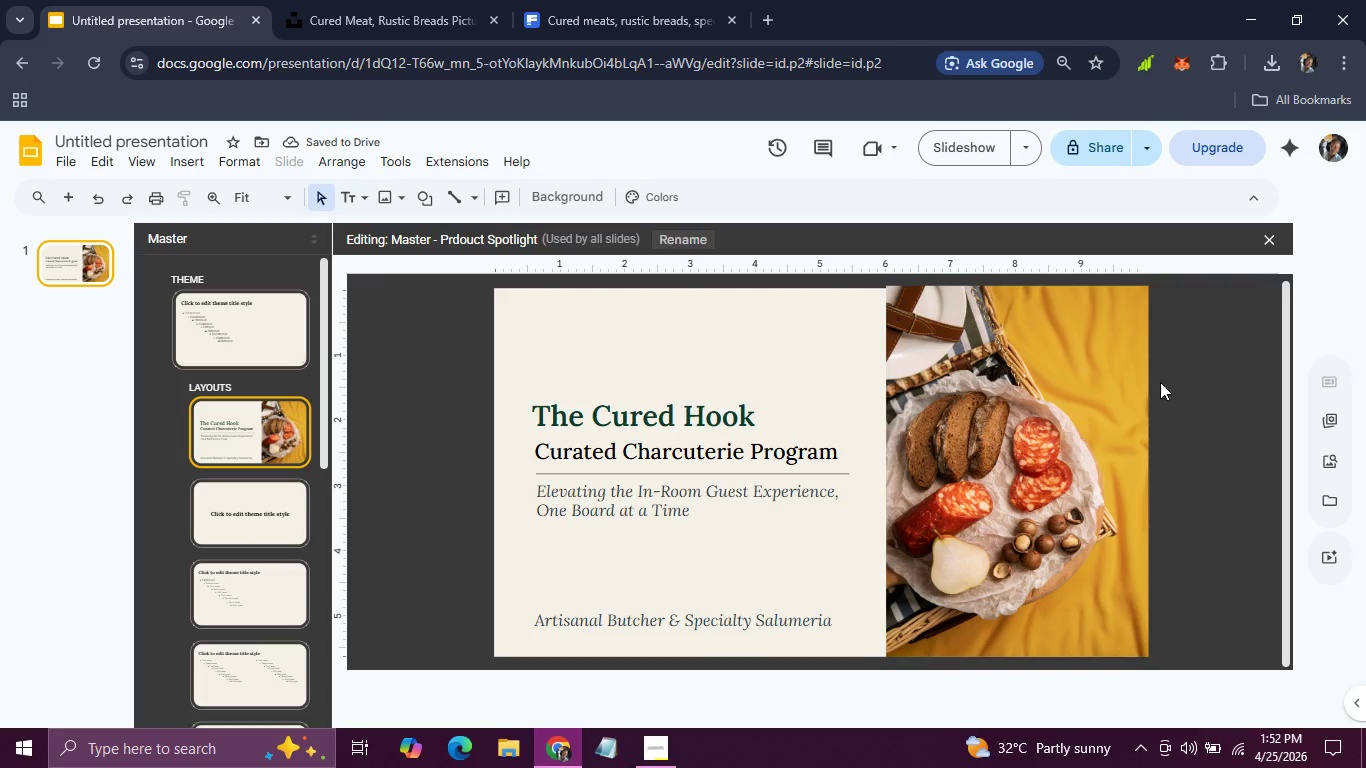 
left_click([1084, 392])
 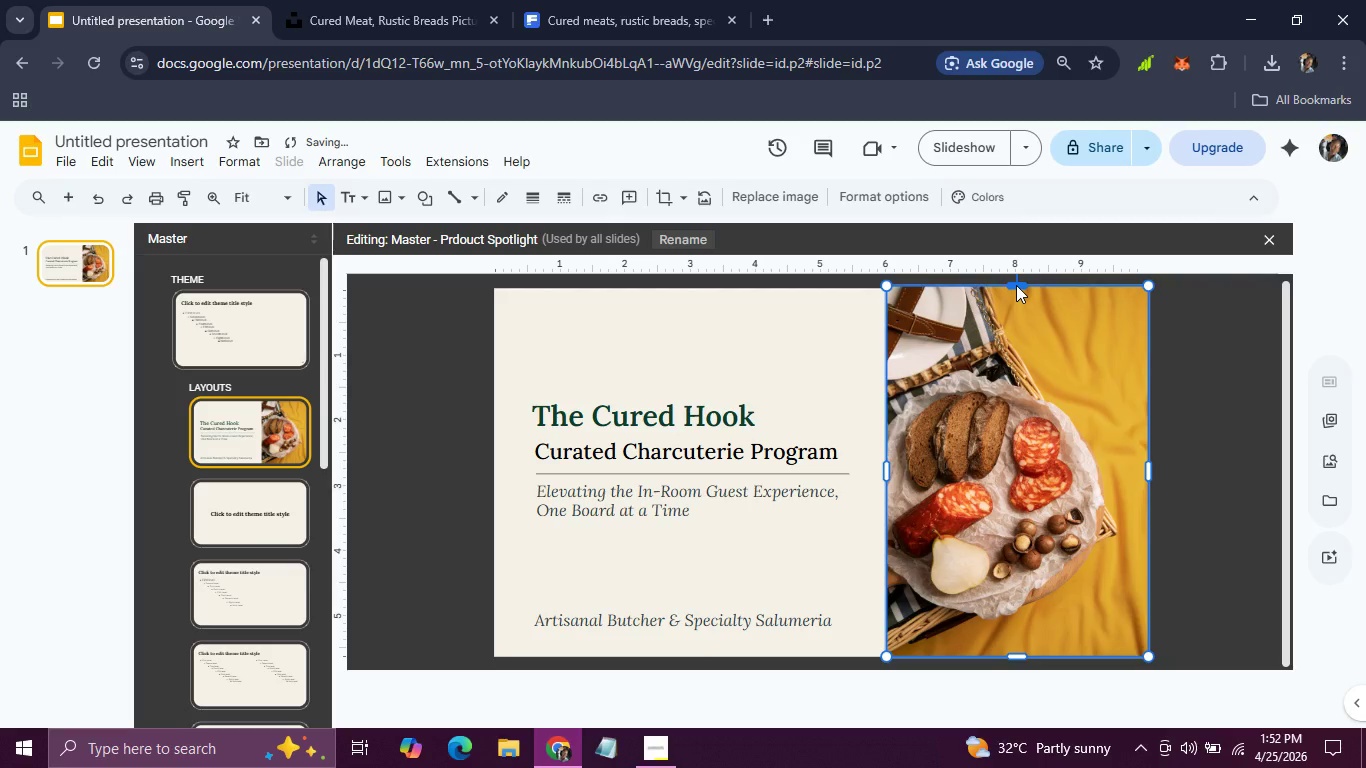 
left_click([1272, 411])
 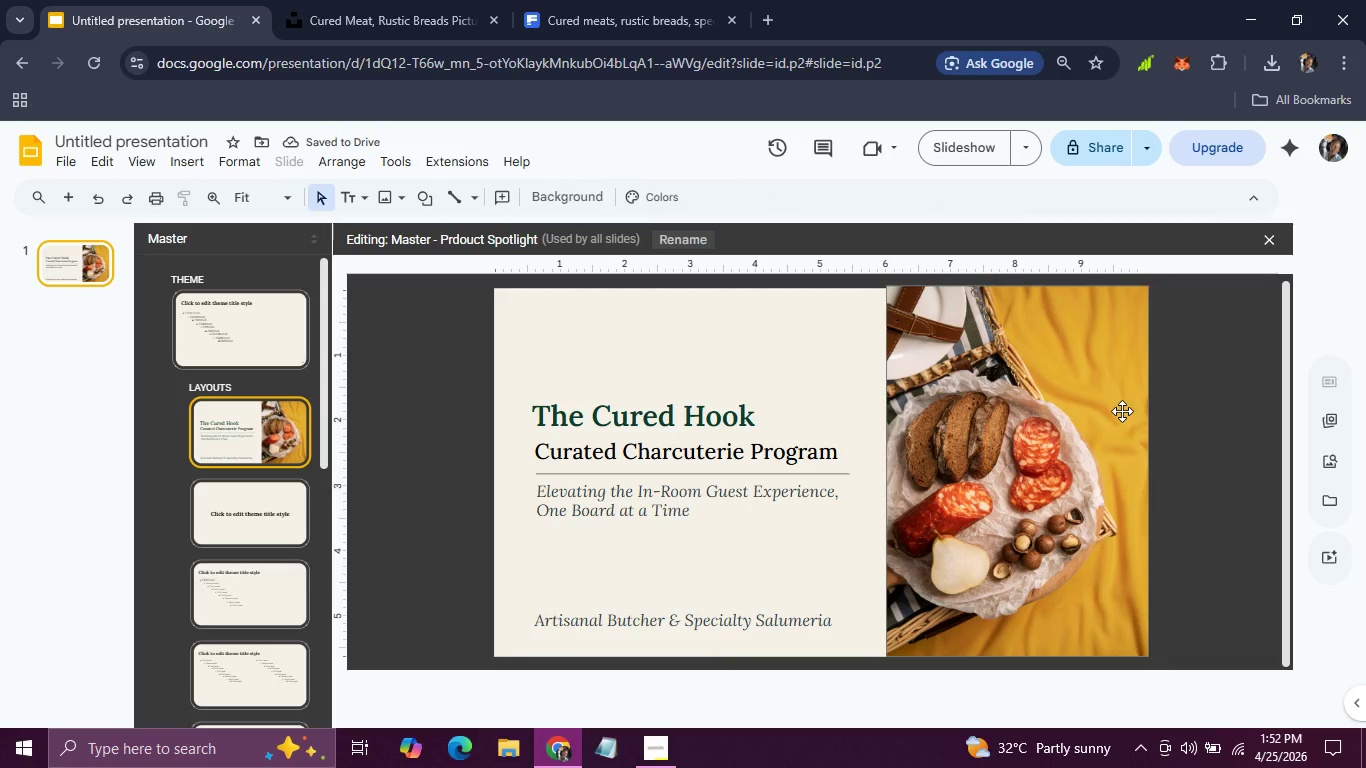 
left_click([1094, 409])
 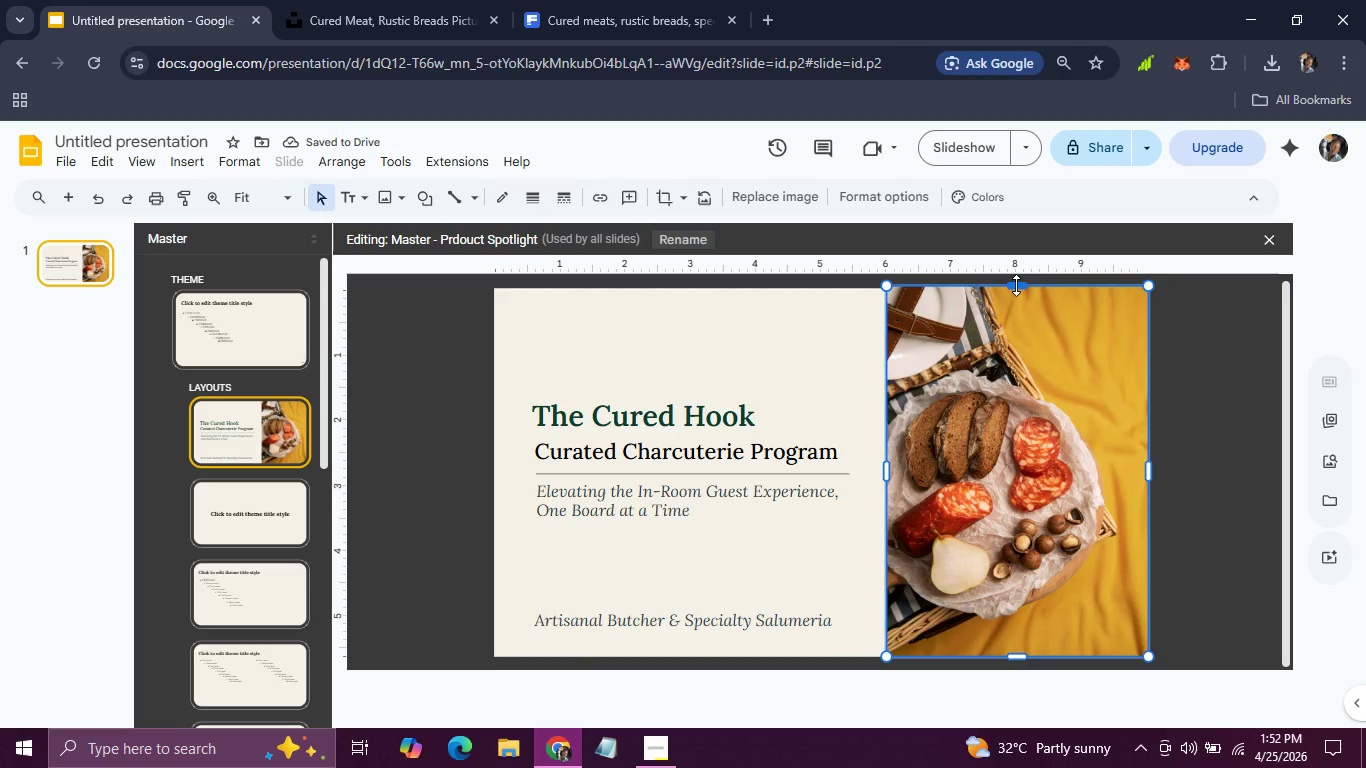 
left_click_drag(start_coordinate=[1015, 283], to_coordinate=[1015, 288])
 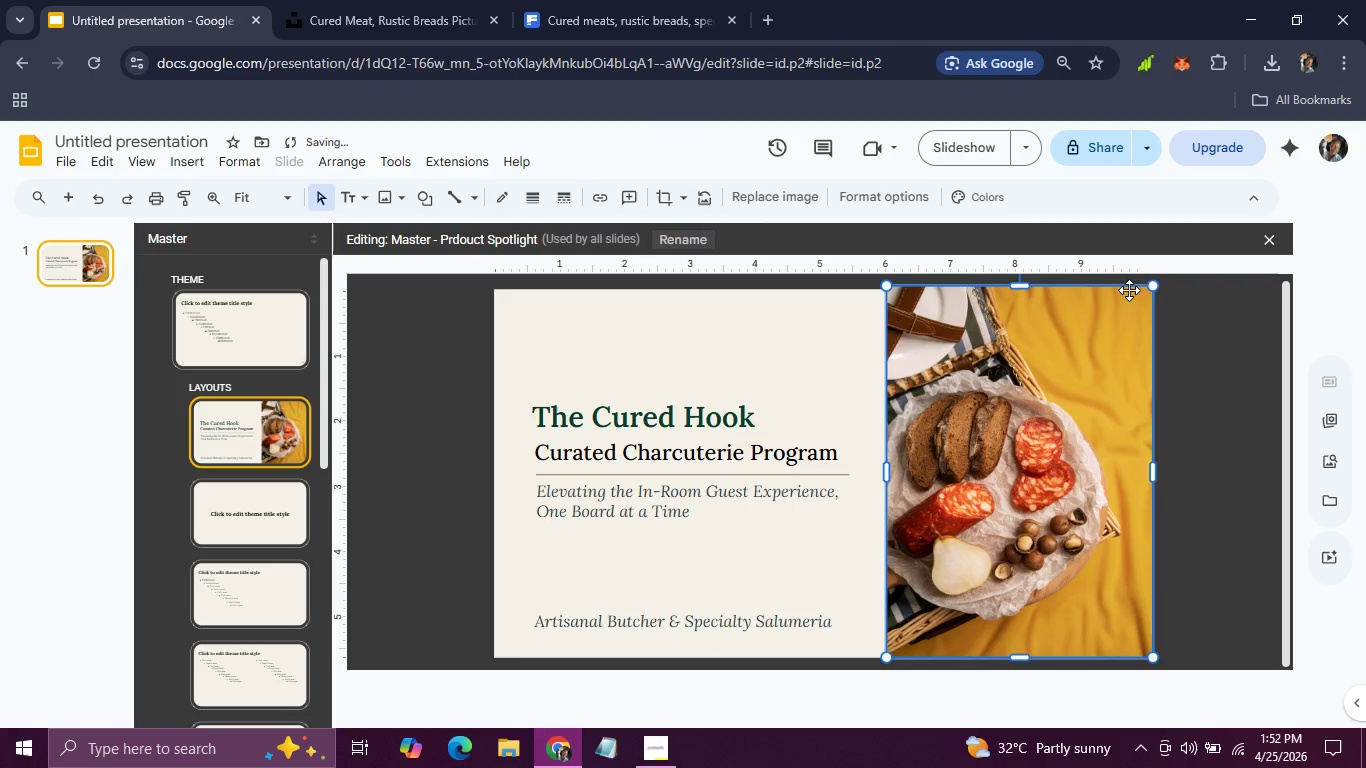 
wait(7.67)
 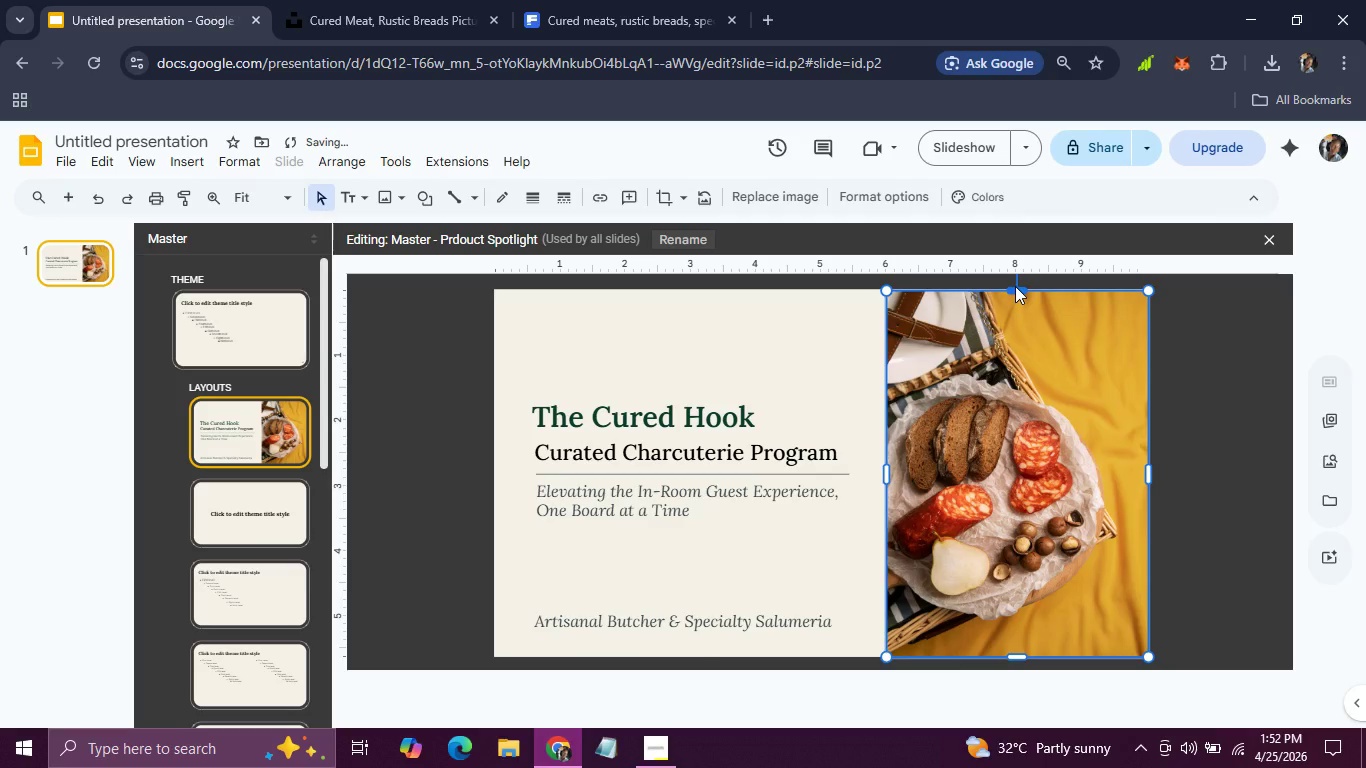 
left_click([1185, 392])
 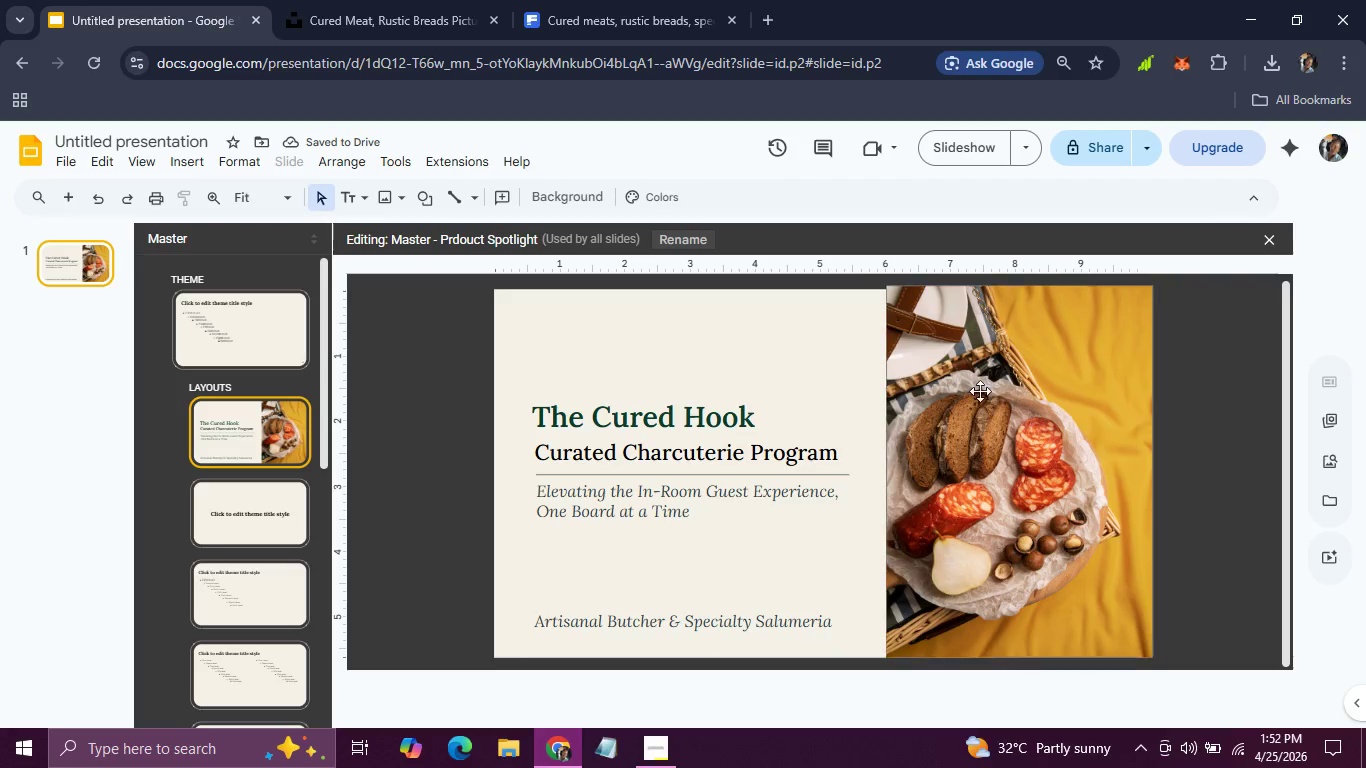 
left_click([980, 391])
 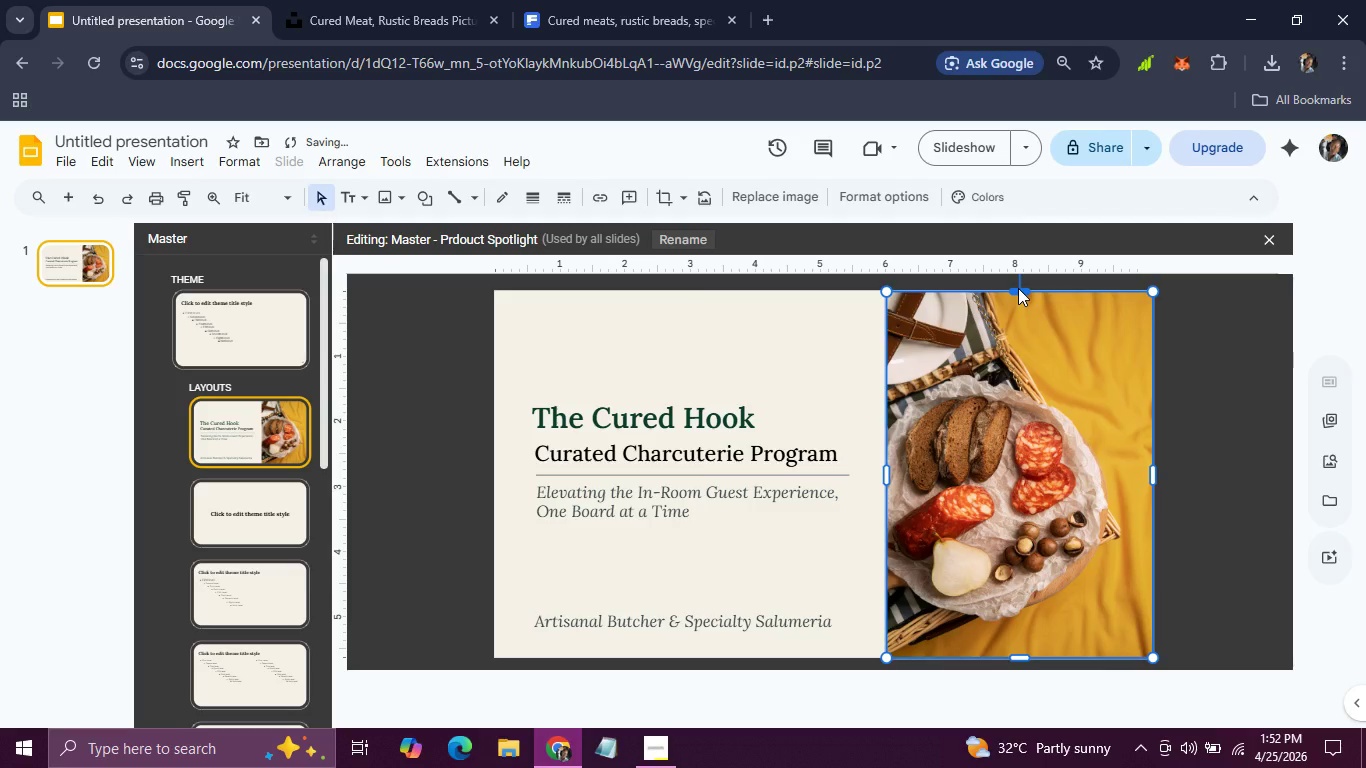 
left_click([1182, 345])
 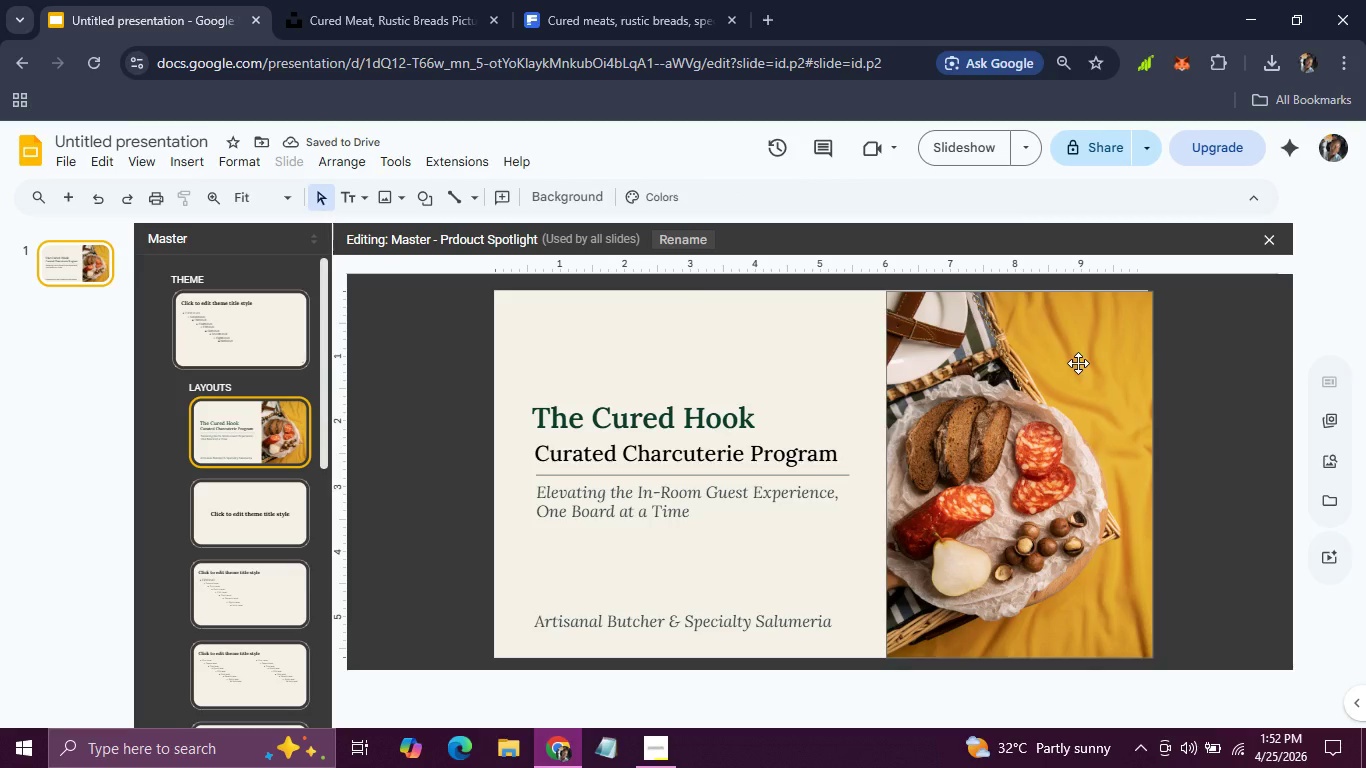 
left_click([1075, 364])
 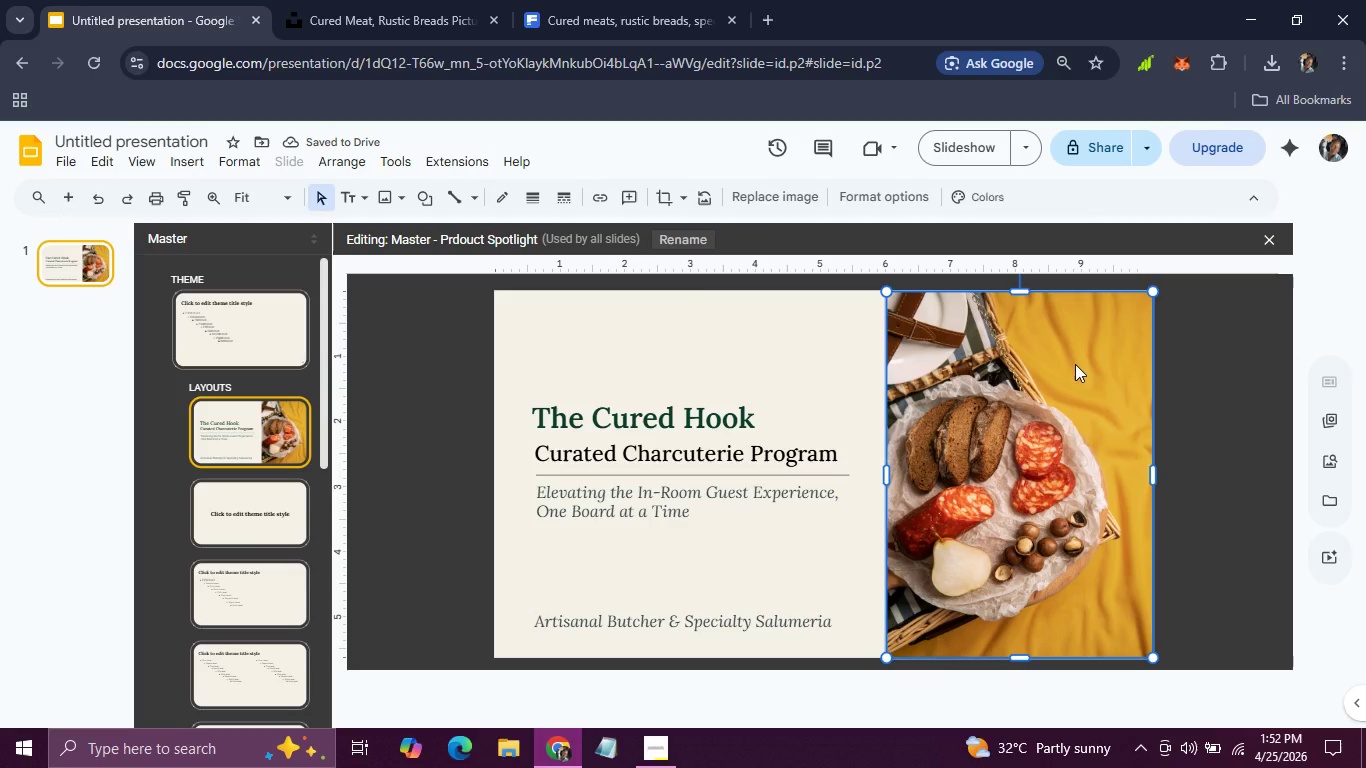 
hold_key(key=ArrowUp, duration=0.33)
 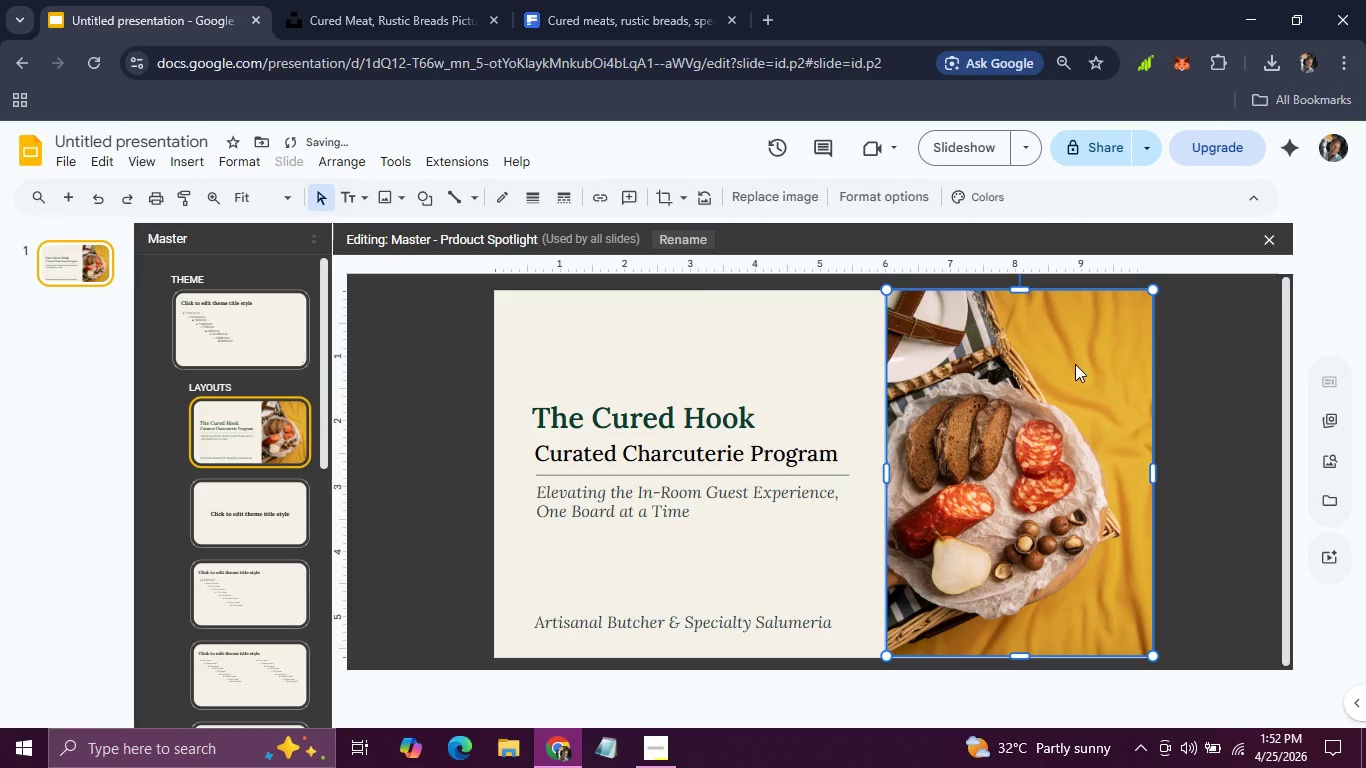 
key(ArrowUp)
 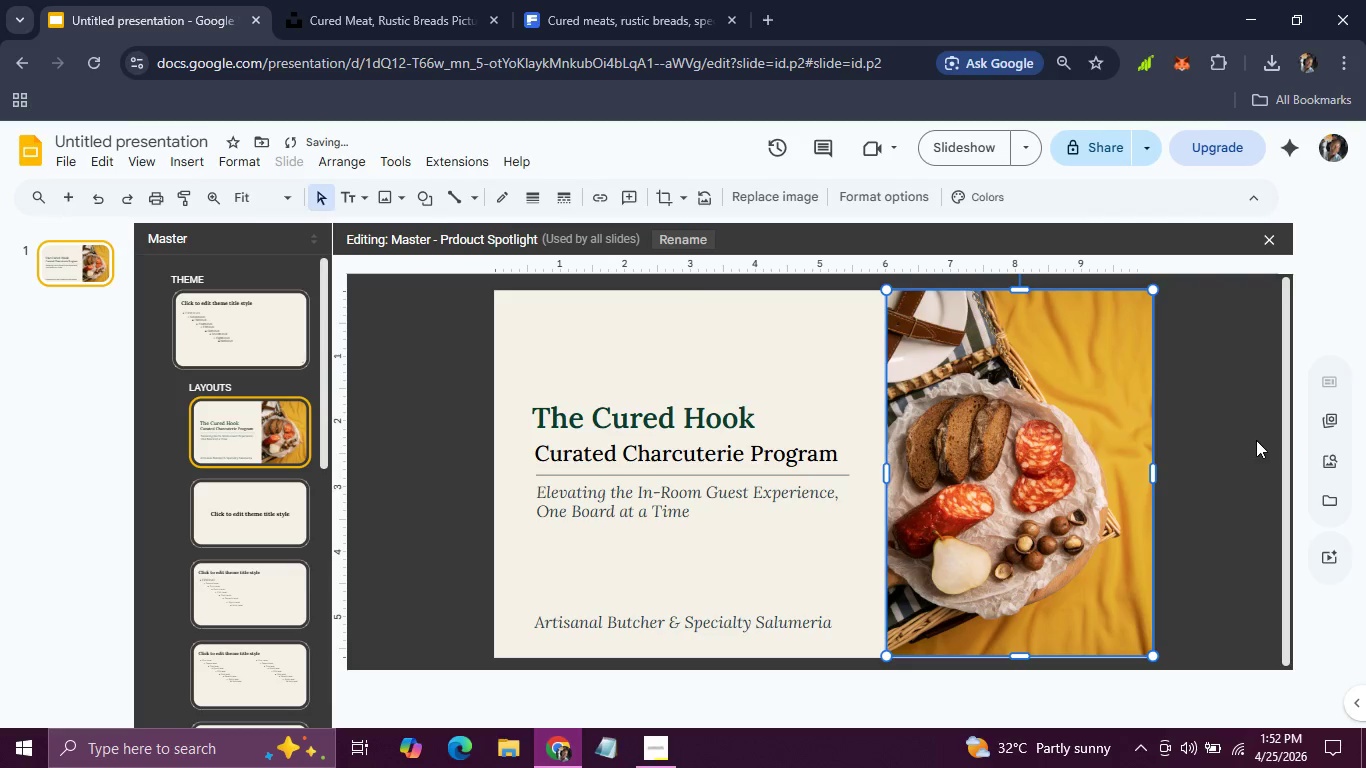 
left_click([1257, 439])
 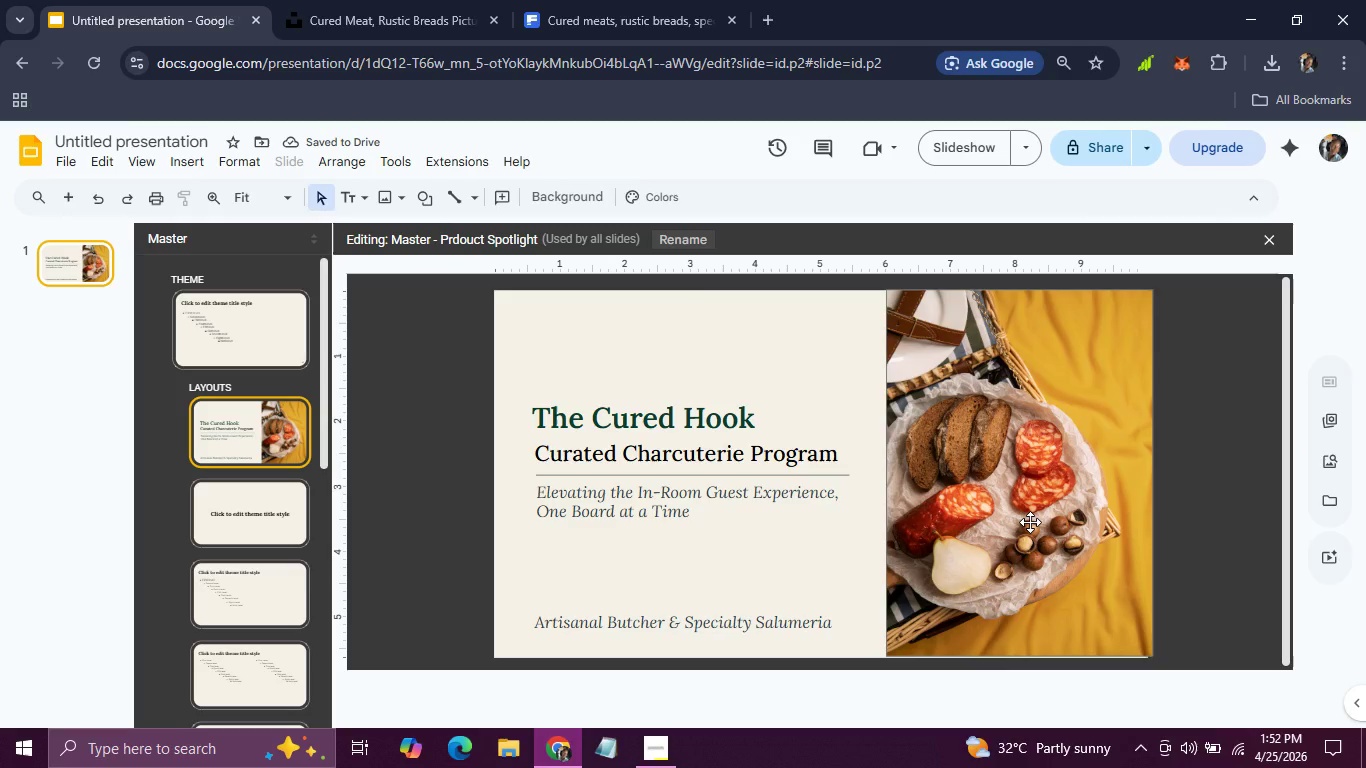 
left_click([1030, 522])
 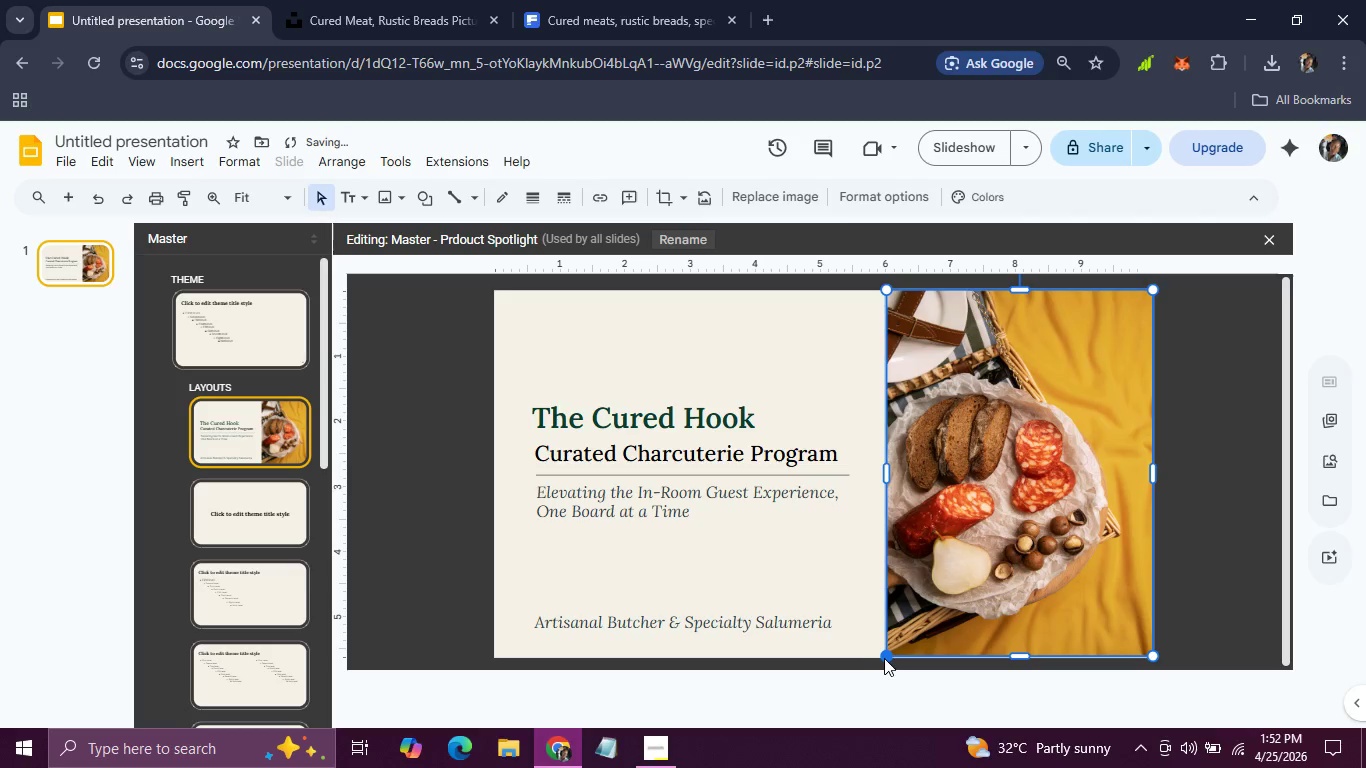 
wait(6.52)
 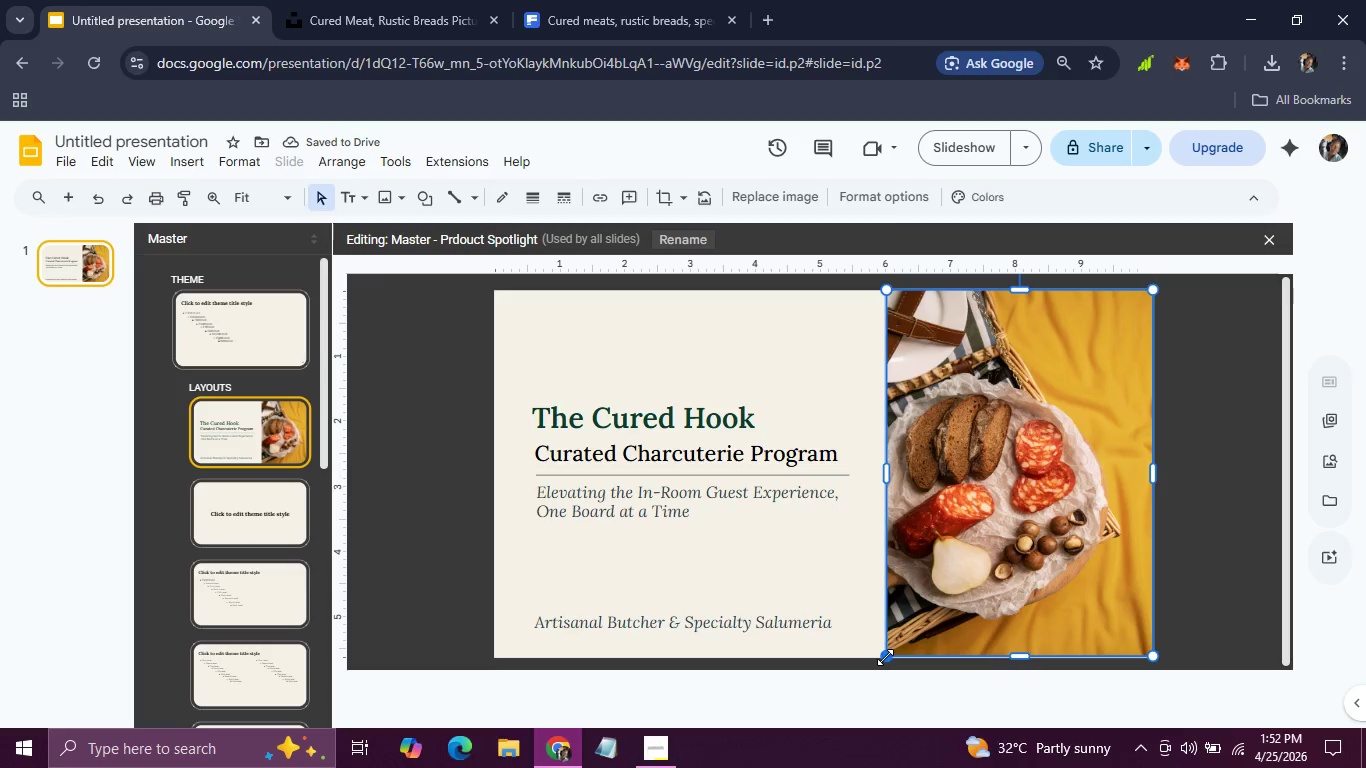 
left_click_drag(start_coordinate=[888, 652], to_coordinate=[883, 657])
 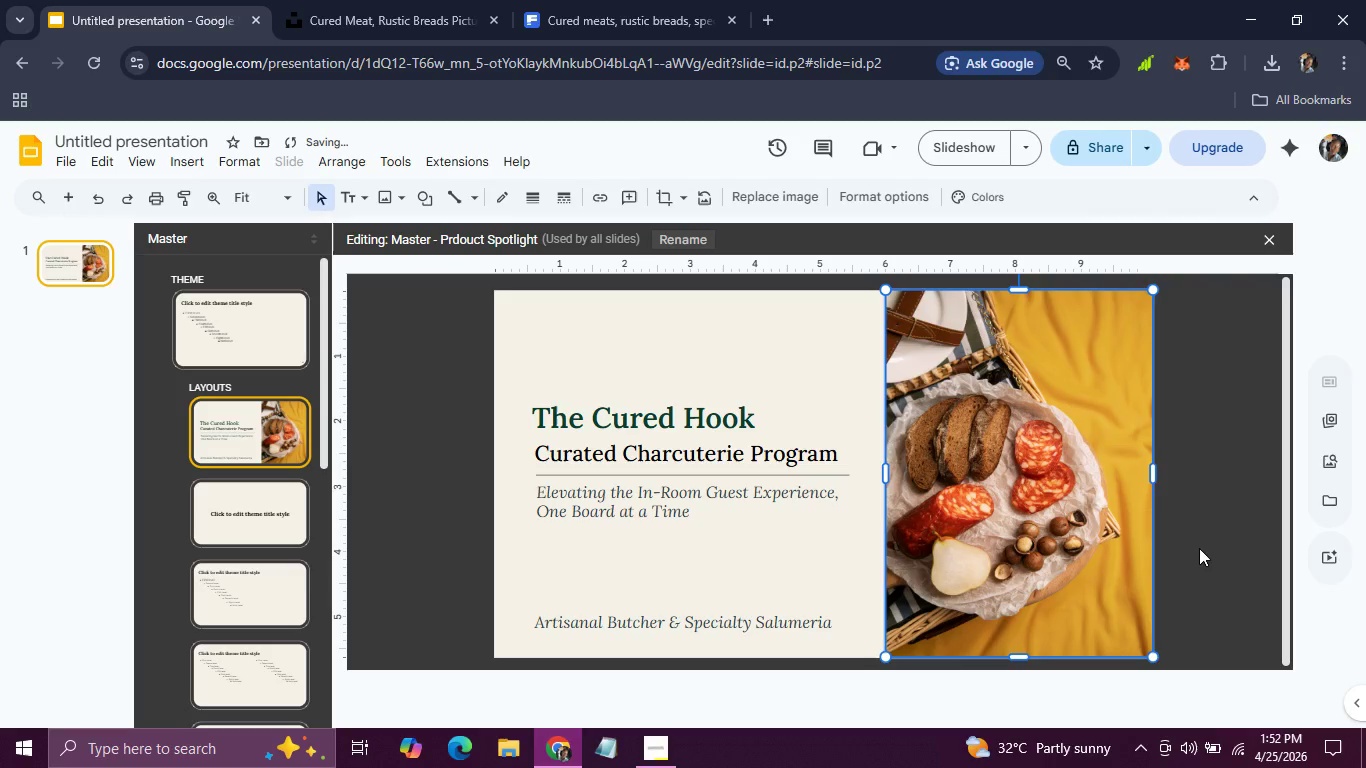 
left_click([1199, 548])
 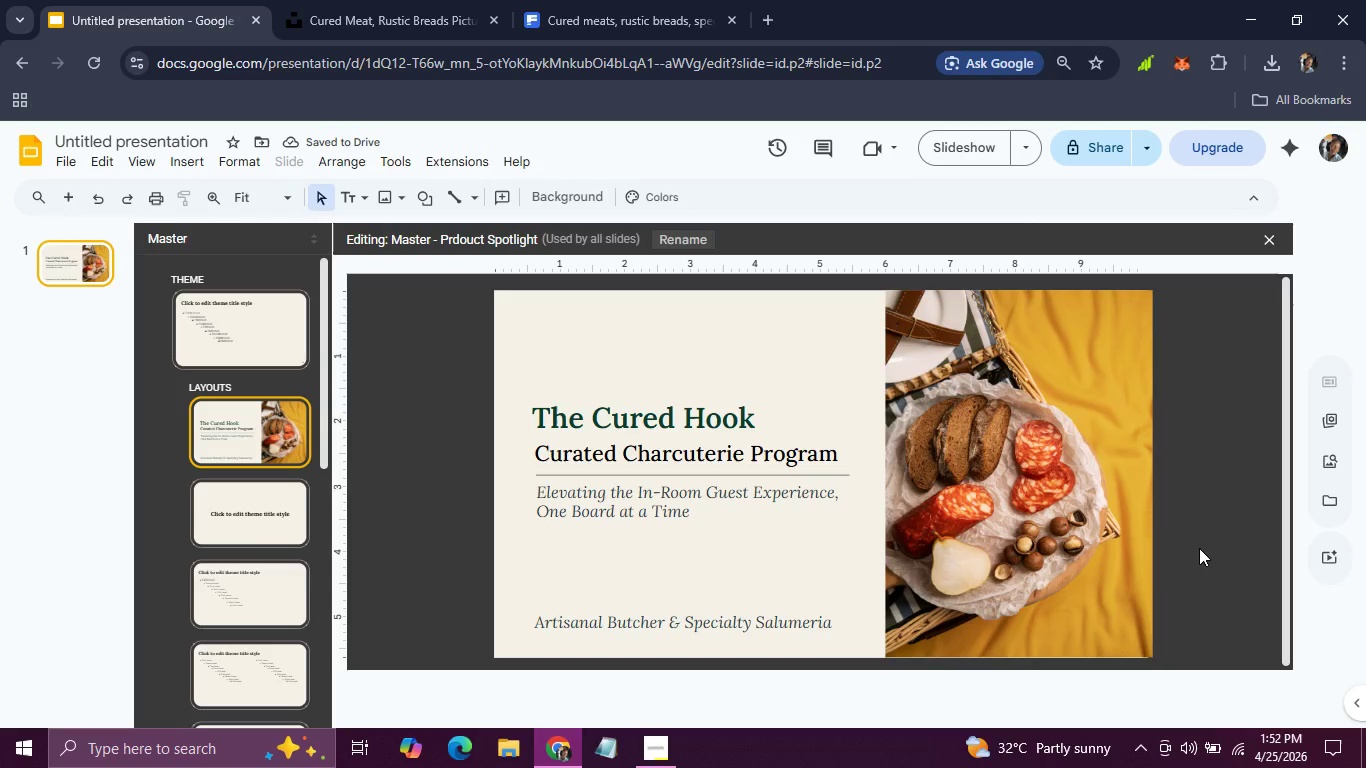 
left_click([1120, 573])
 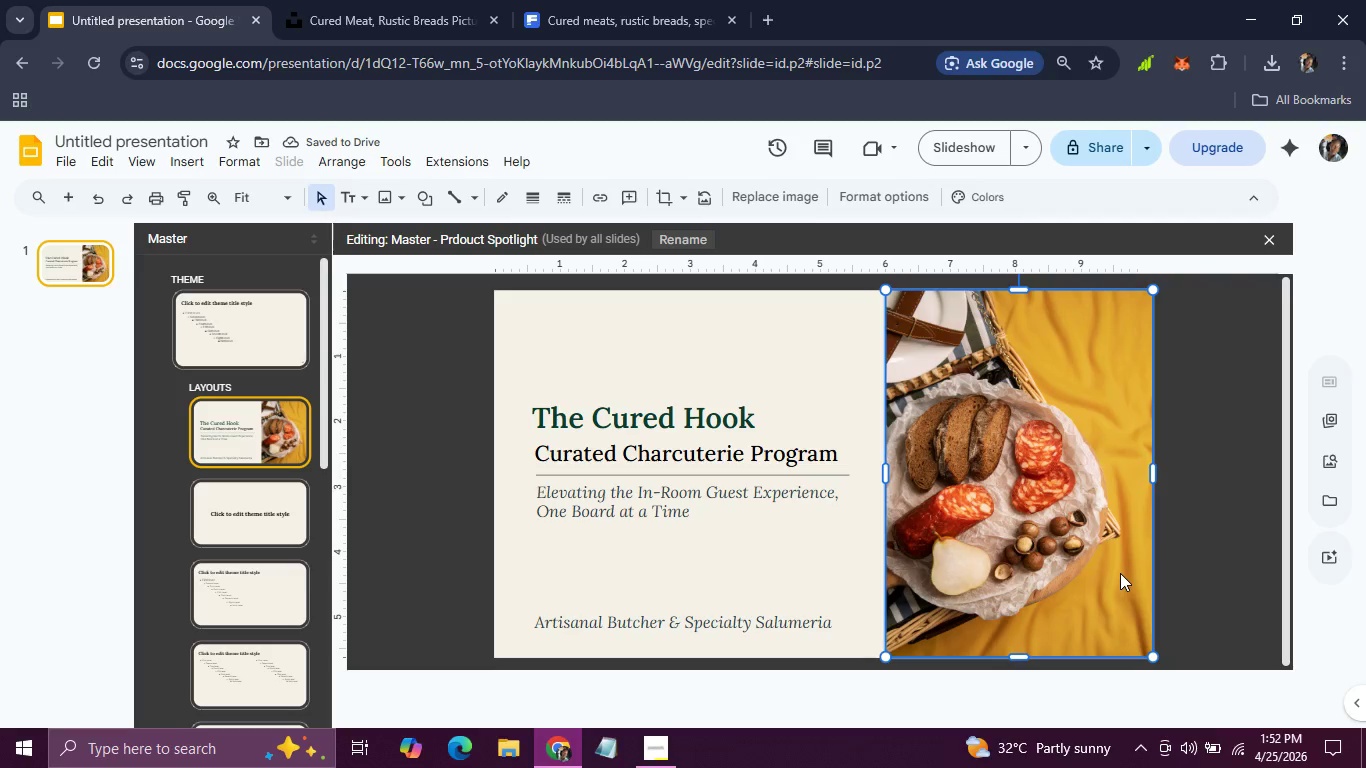 
key(ArrowDown)
 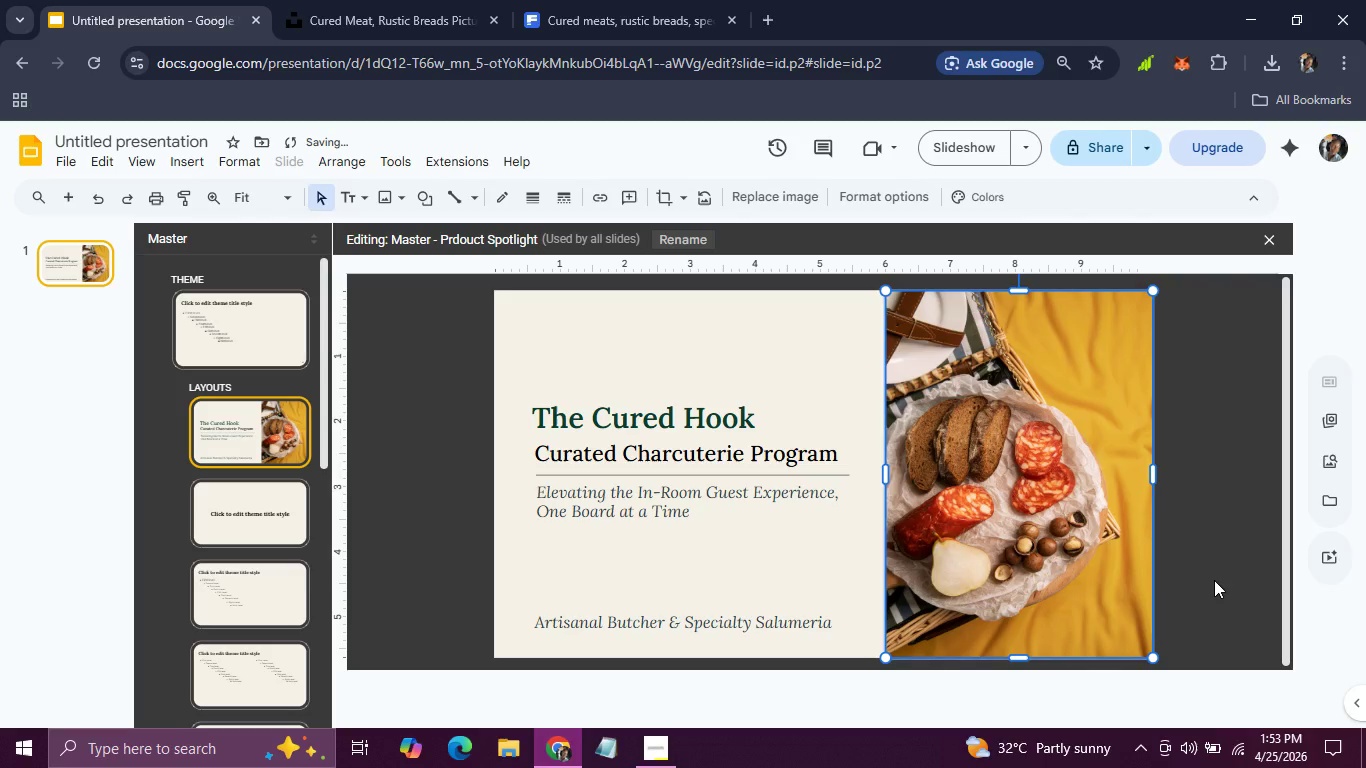 
left_click([1222, 580])
 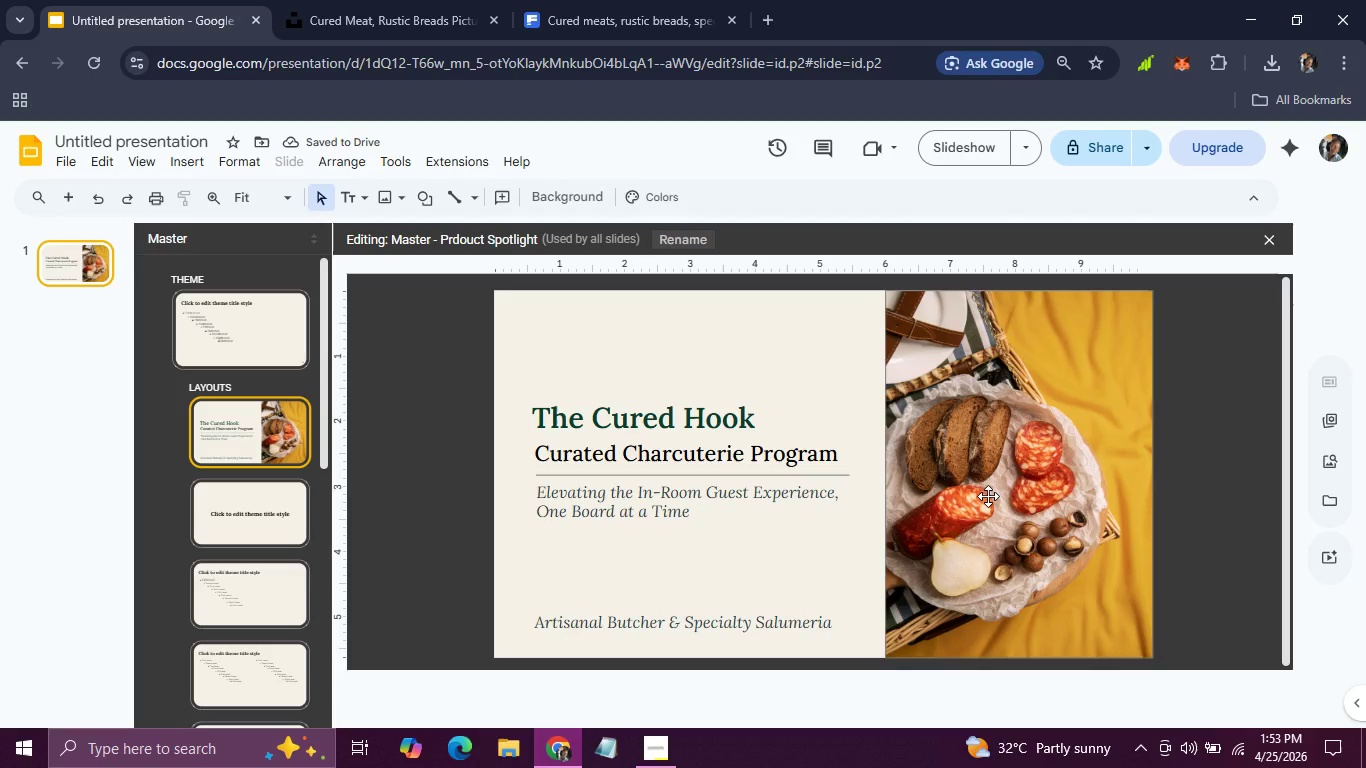 
left_click([986, 494])
 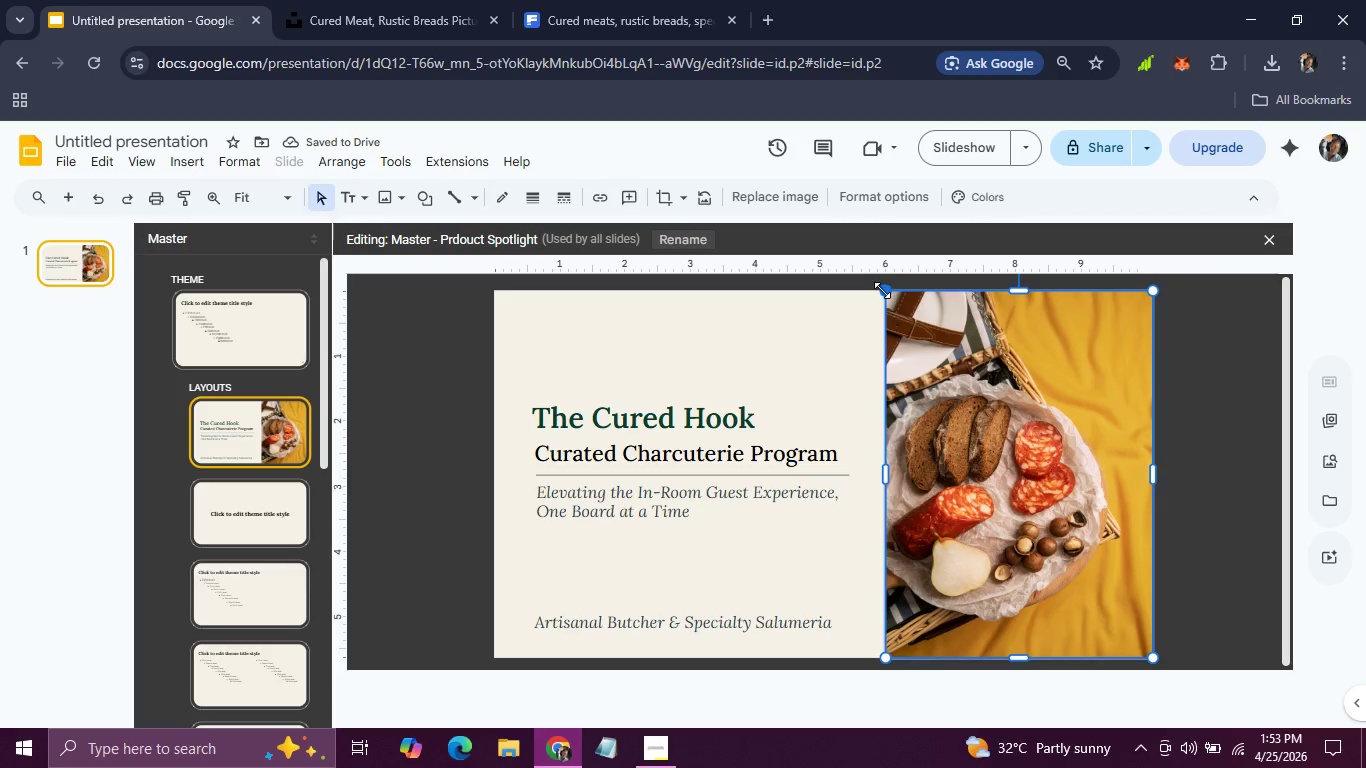 
left_click_drag(start_coordinate=[882, 290], to_coordinate=[881, 296])
 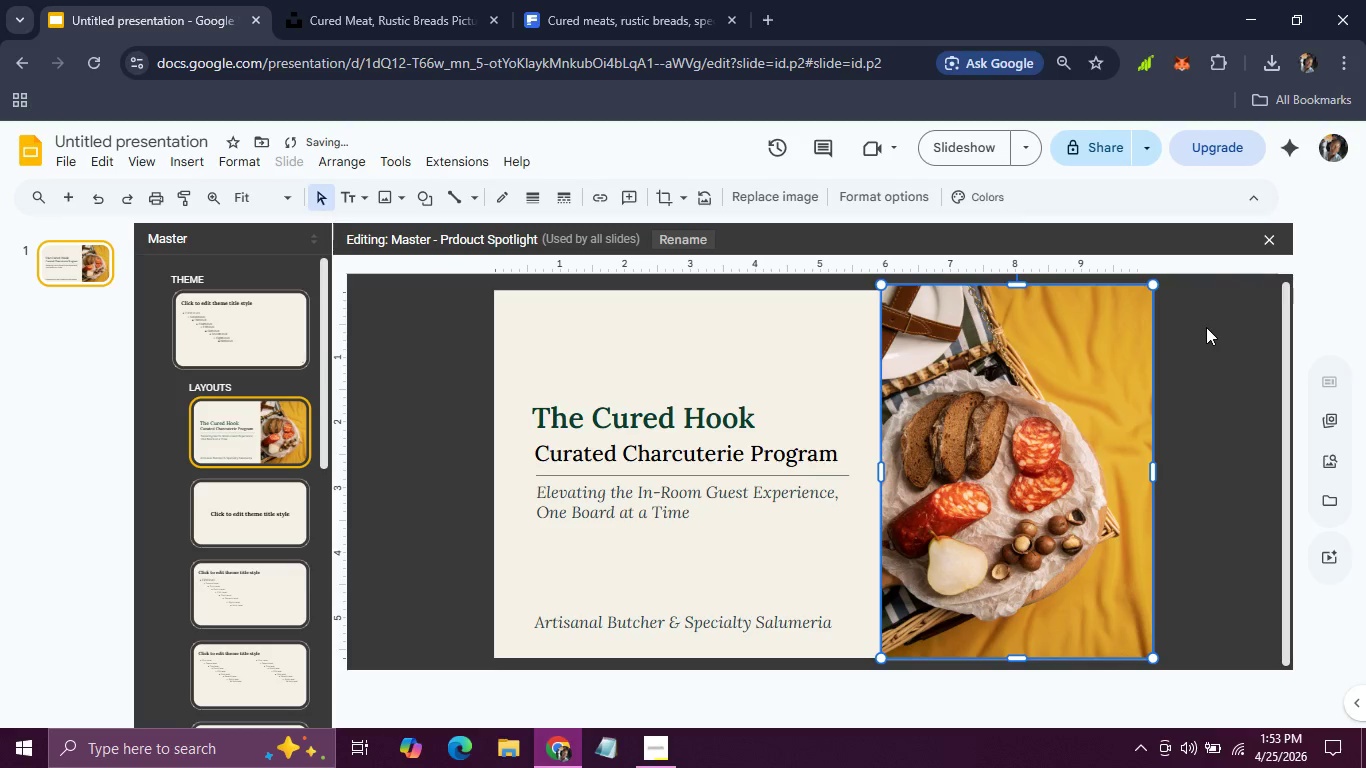 
left_click([1206, 327])
 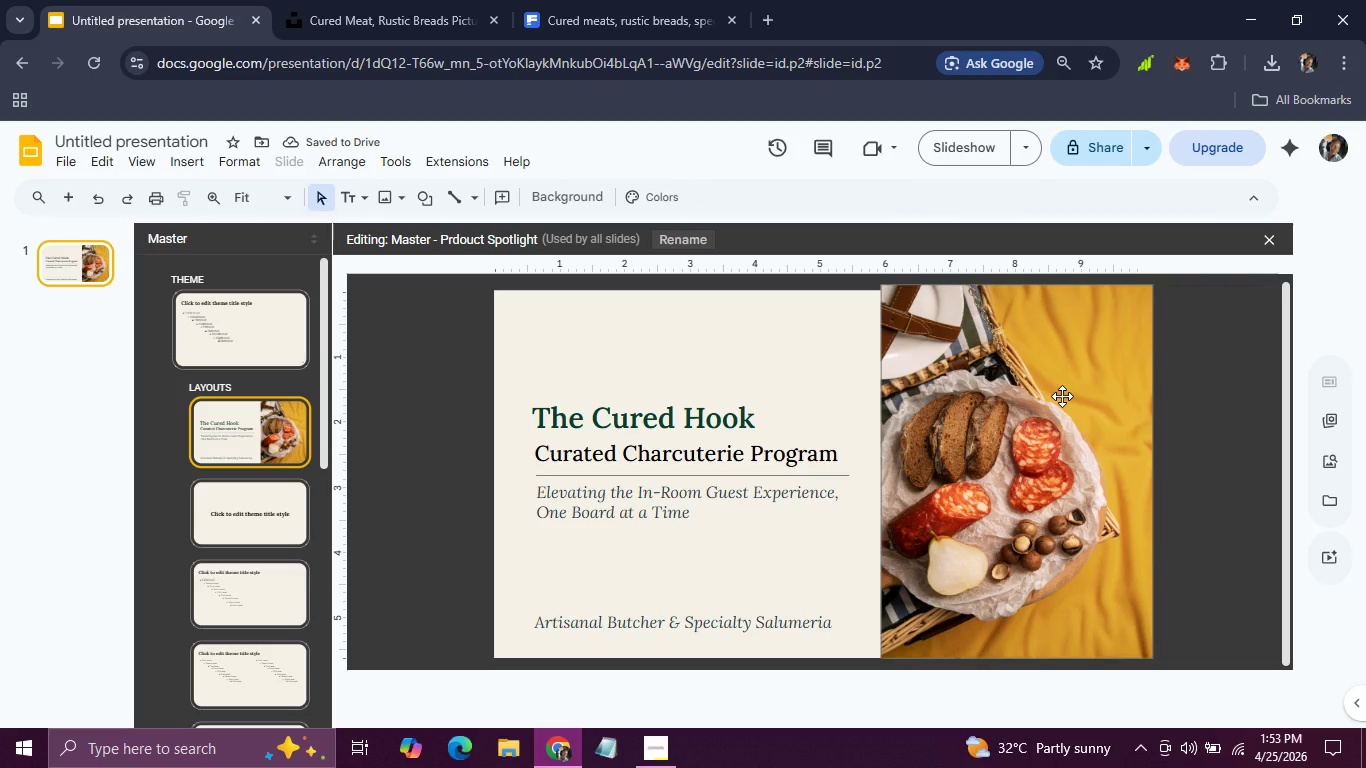 
wait(5.06)
 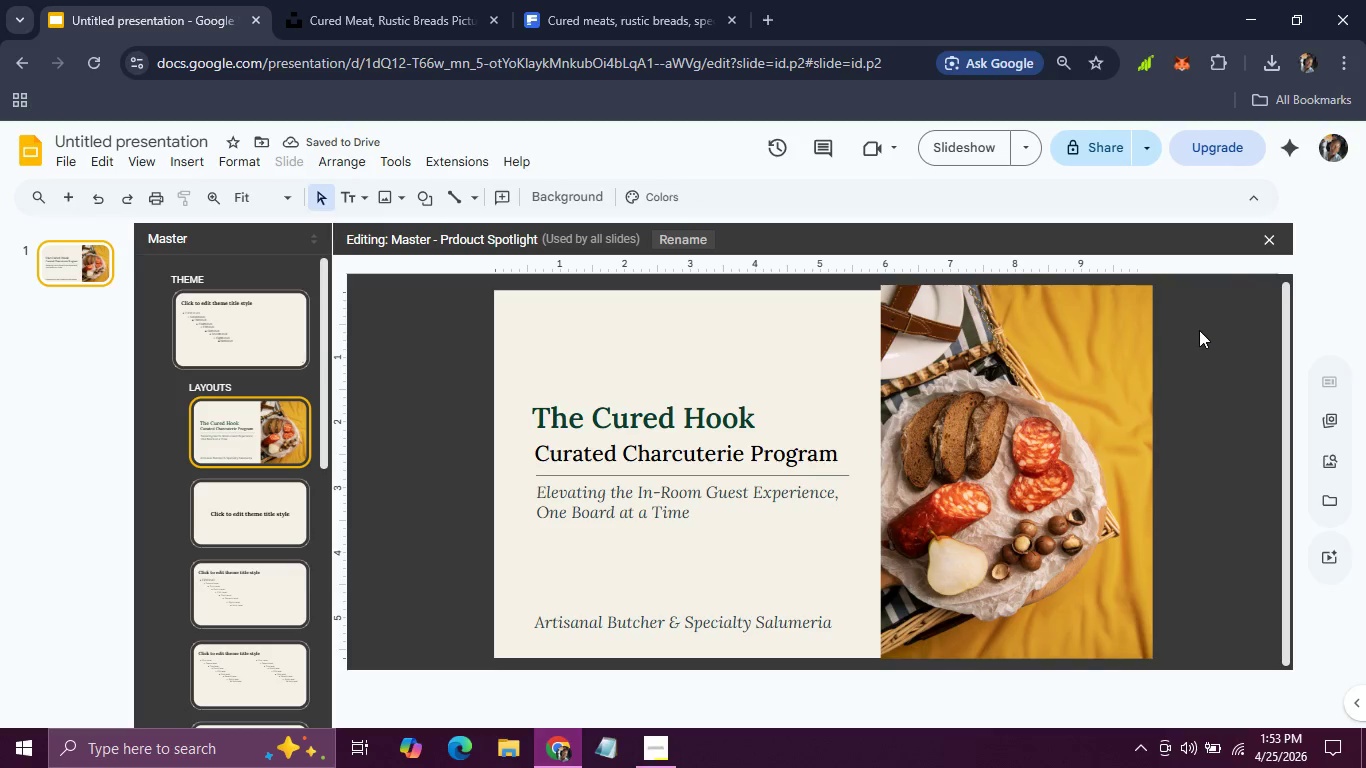 
left_click([1208, 446])
 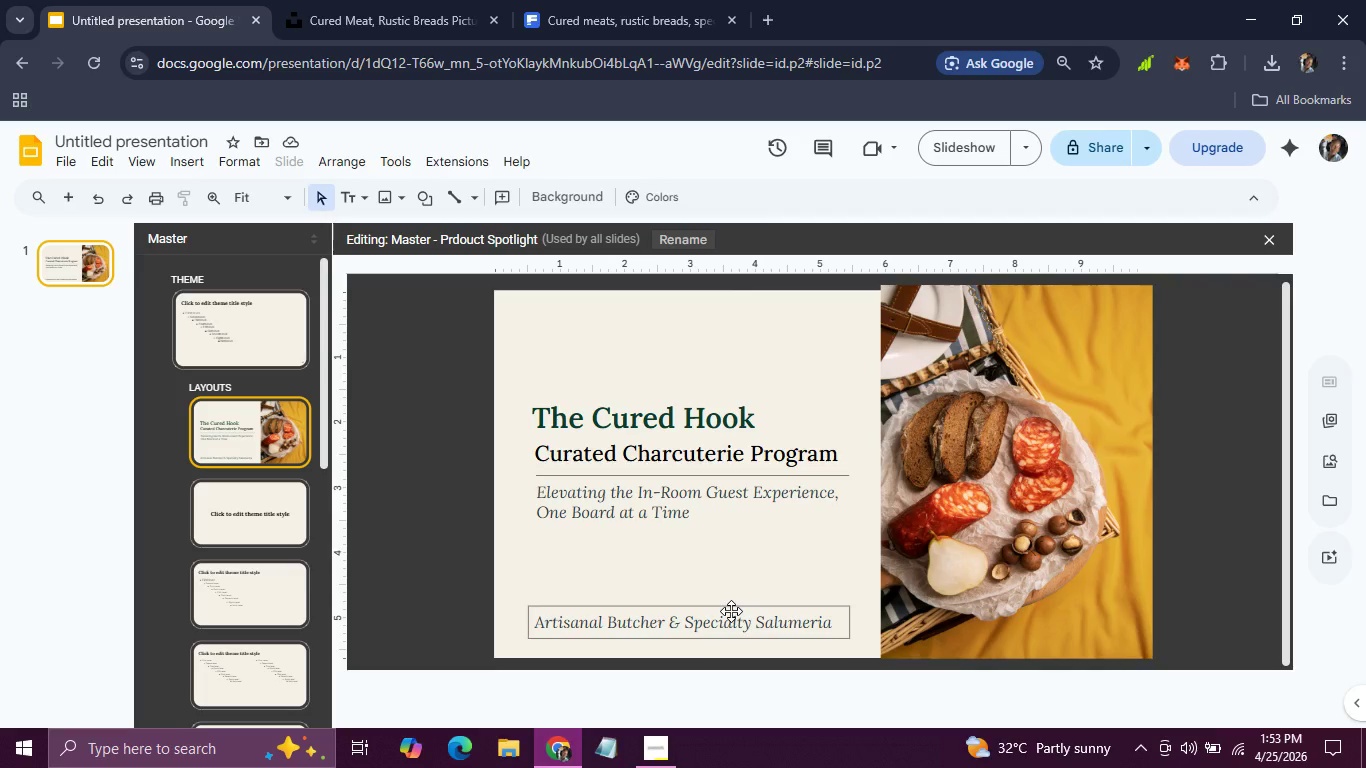 
left_click([731, 611])
 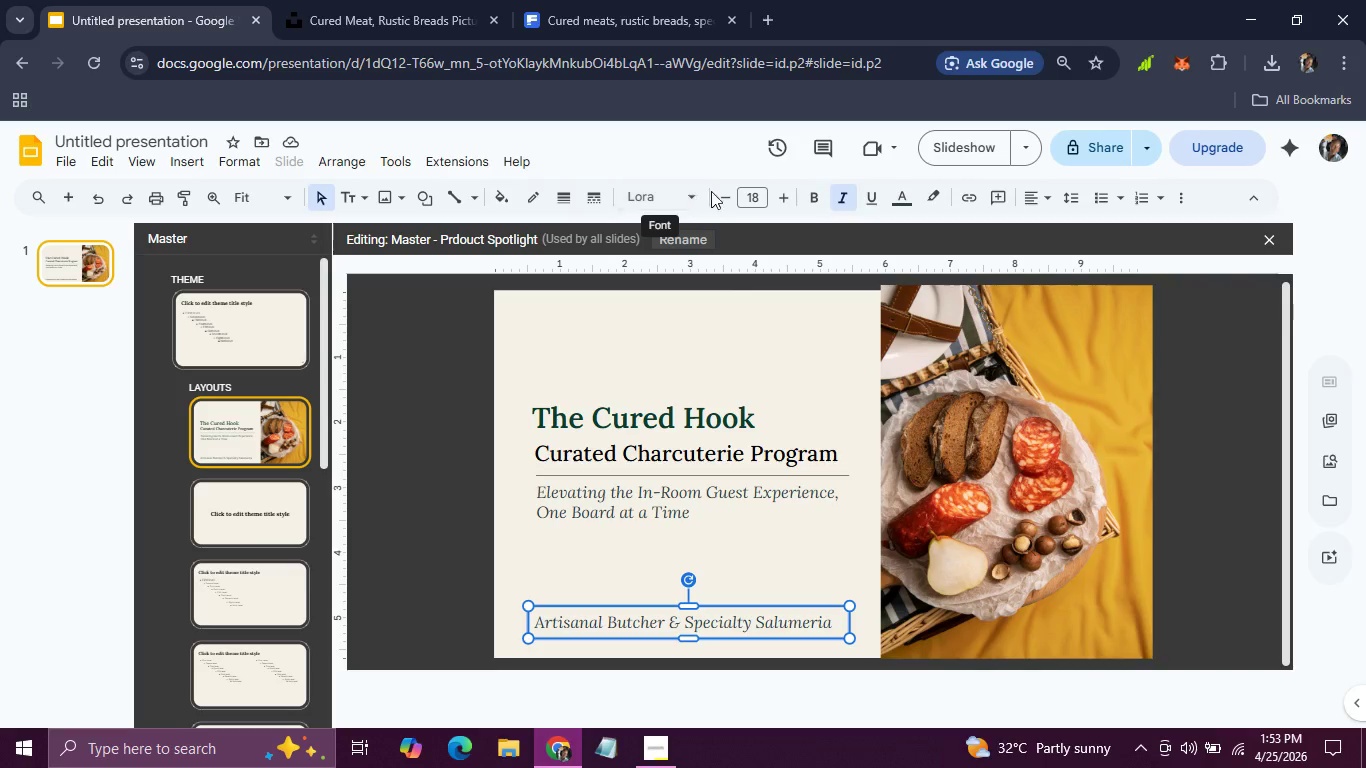 
double_click([723, 203])
 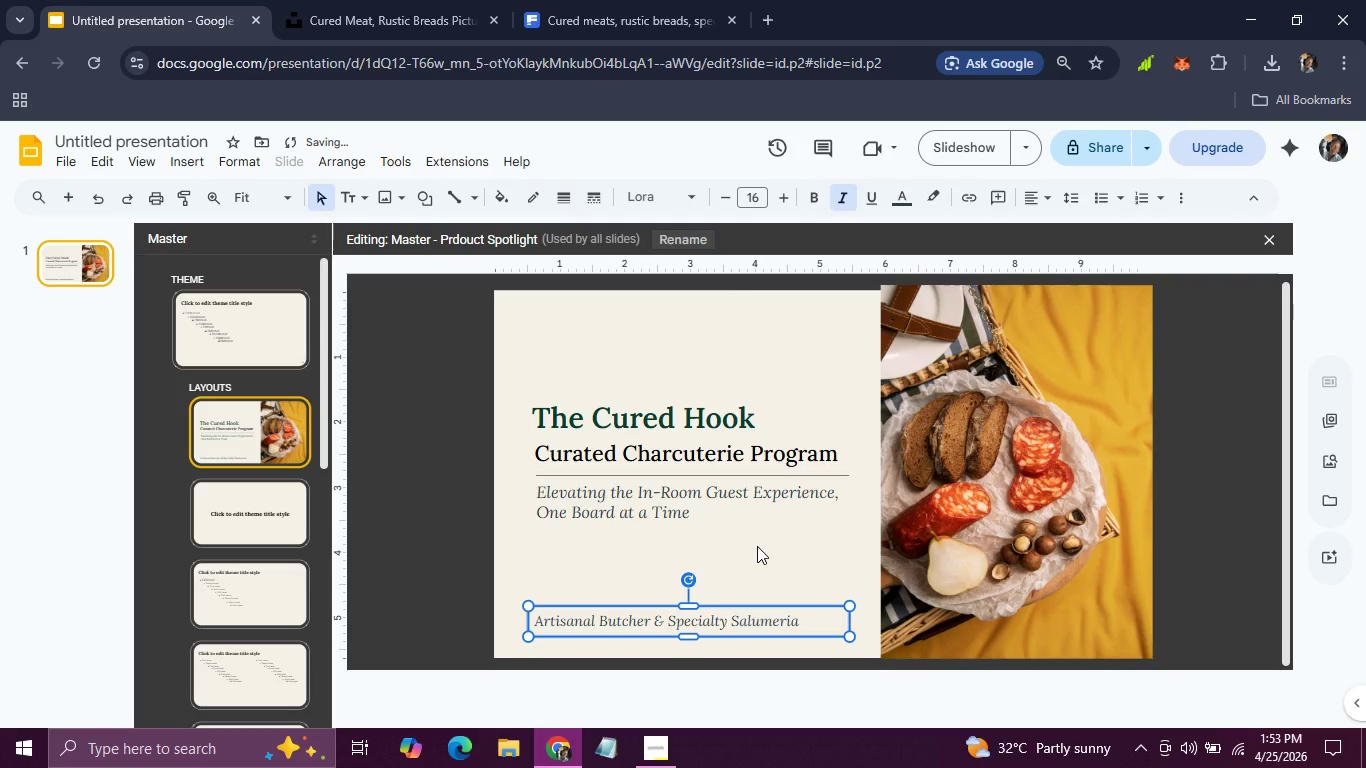 
key(ArrowDown)
 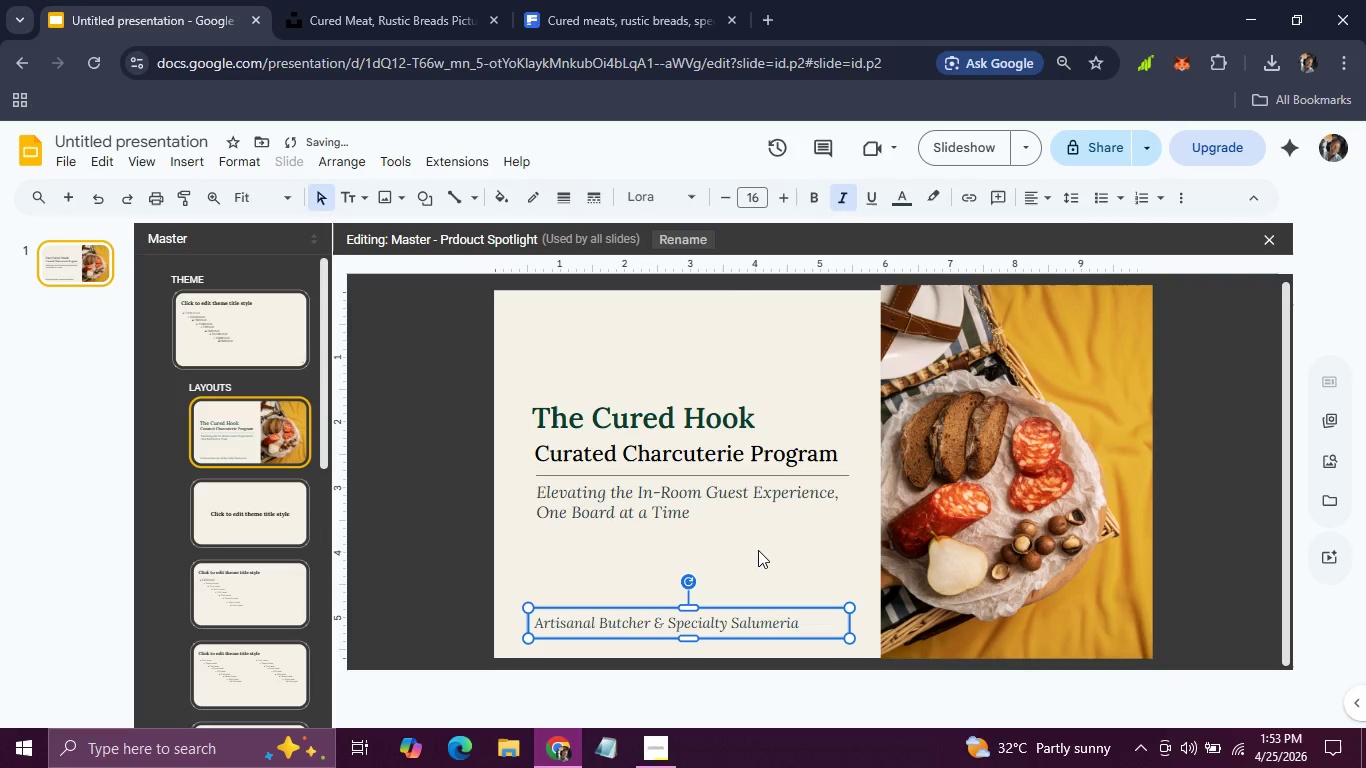 
key(ArrowDown)
 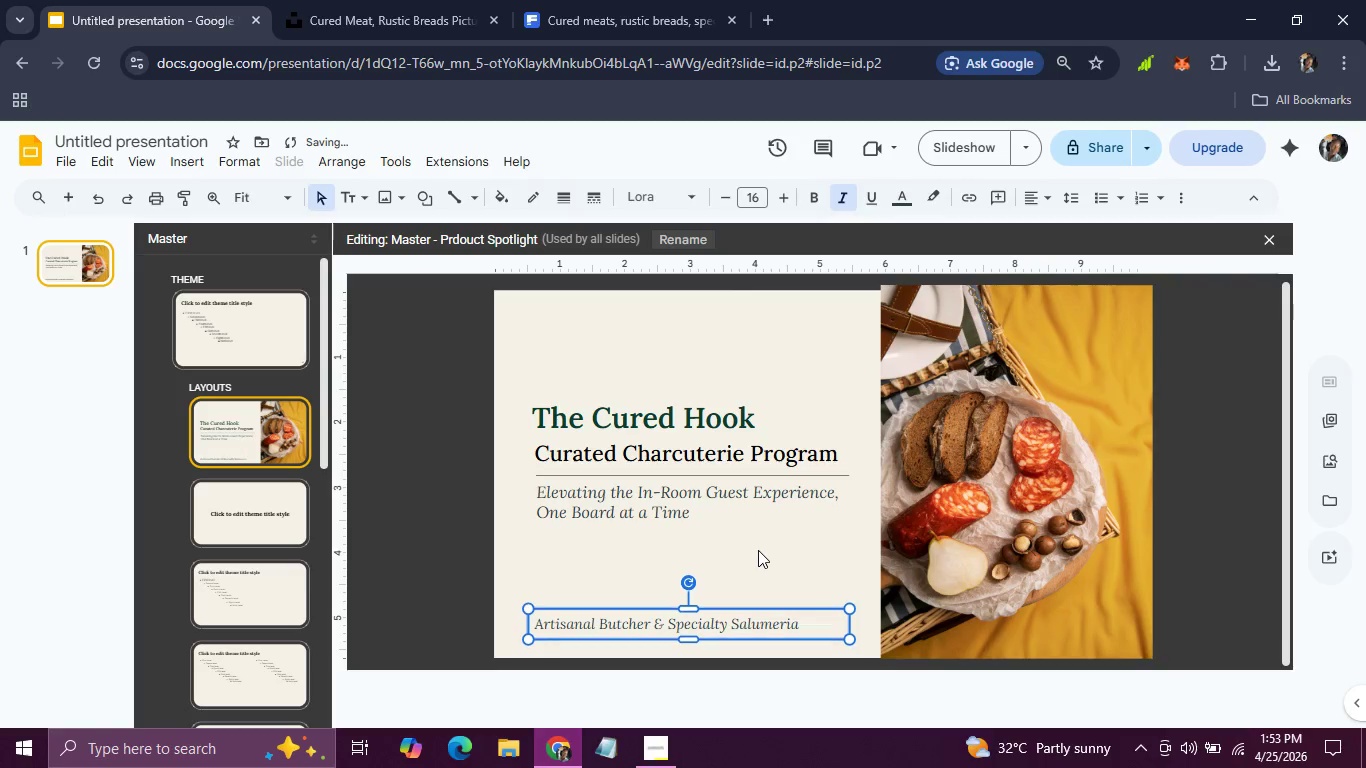 
key(ArrowDown)
 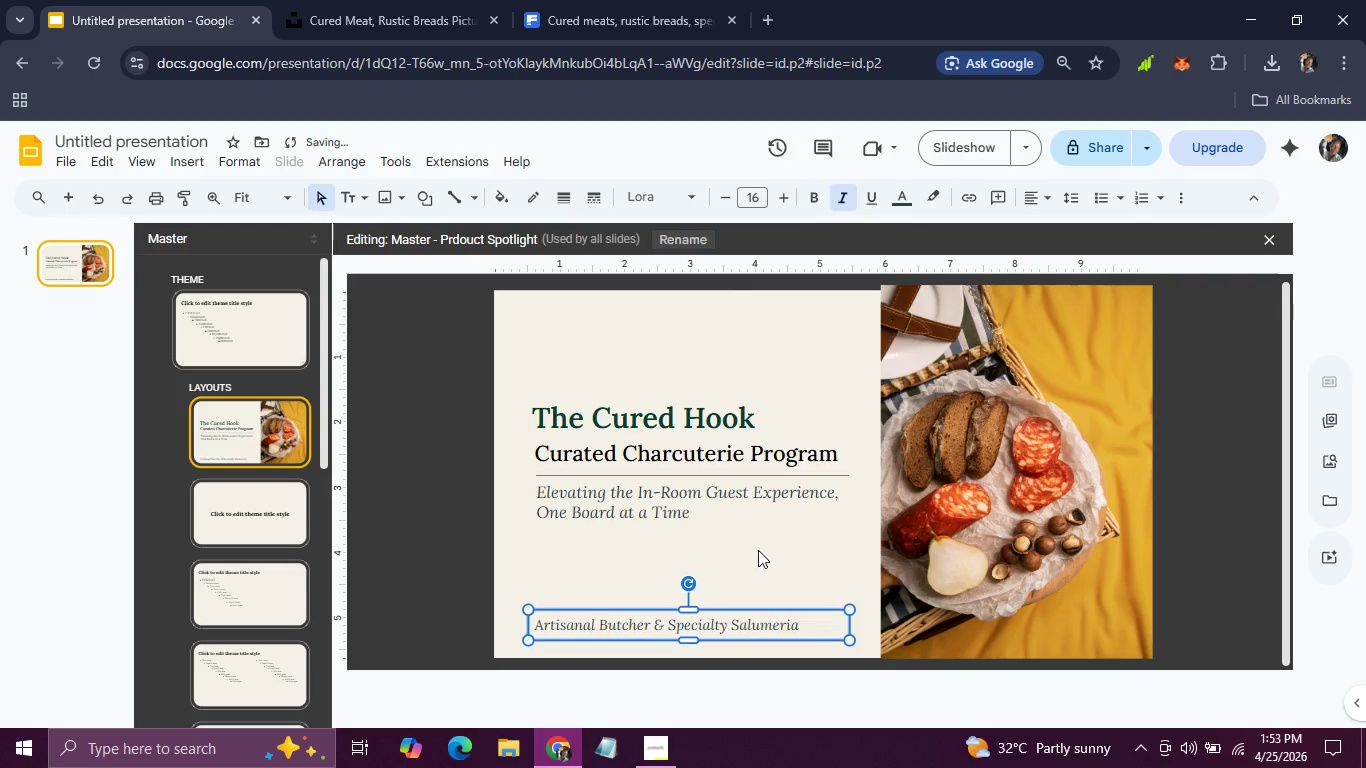 
key(ArrowDown)
 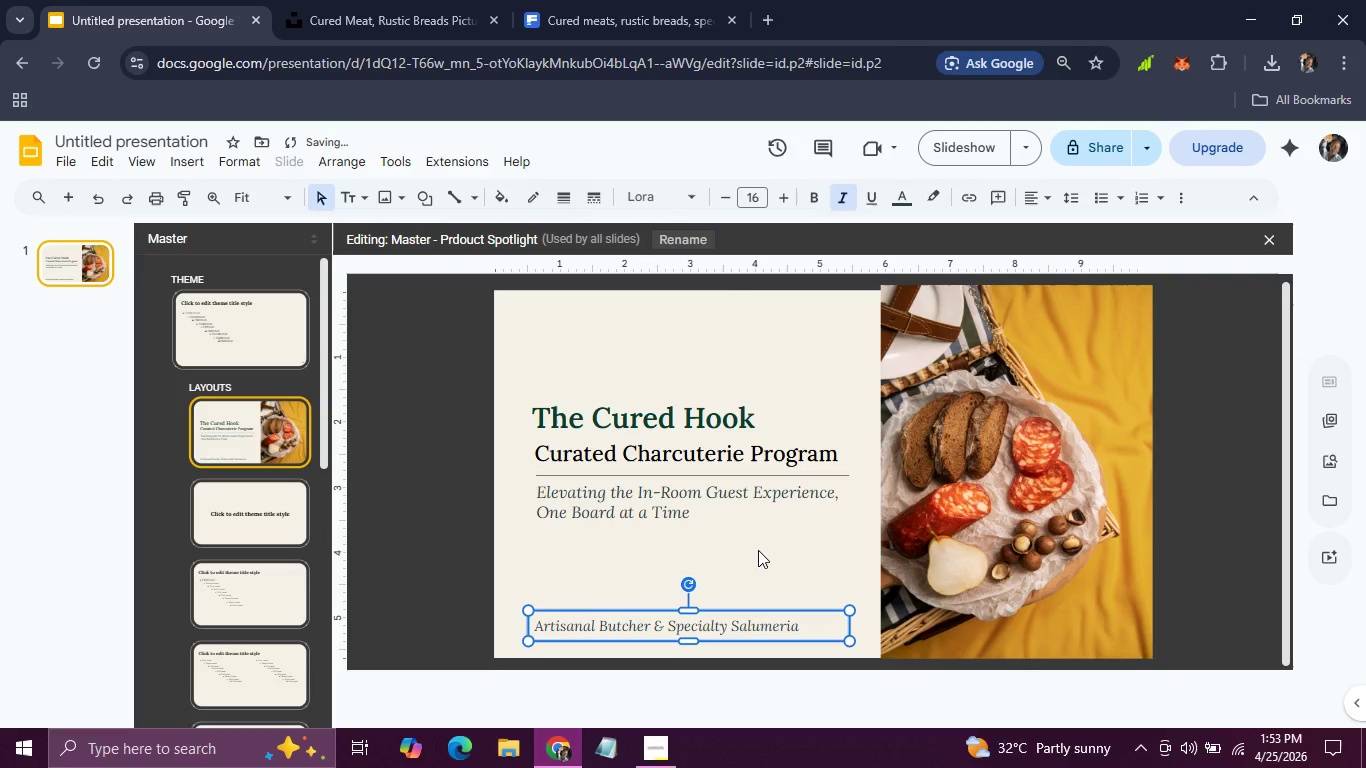 
key(ArrowDown)
 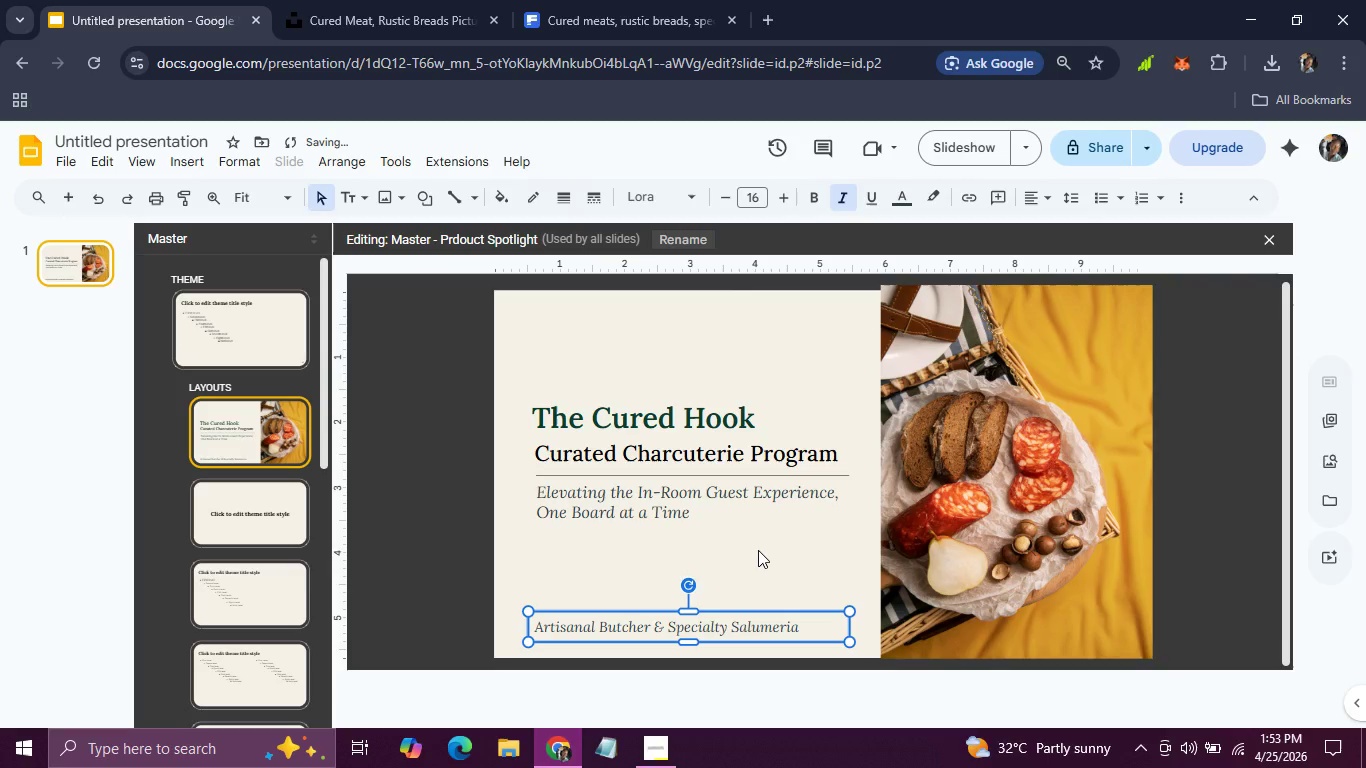 
key(ArrowDown)
 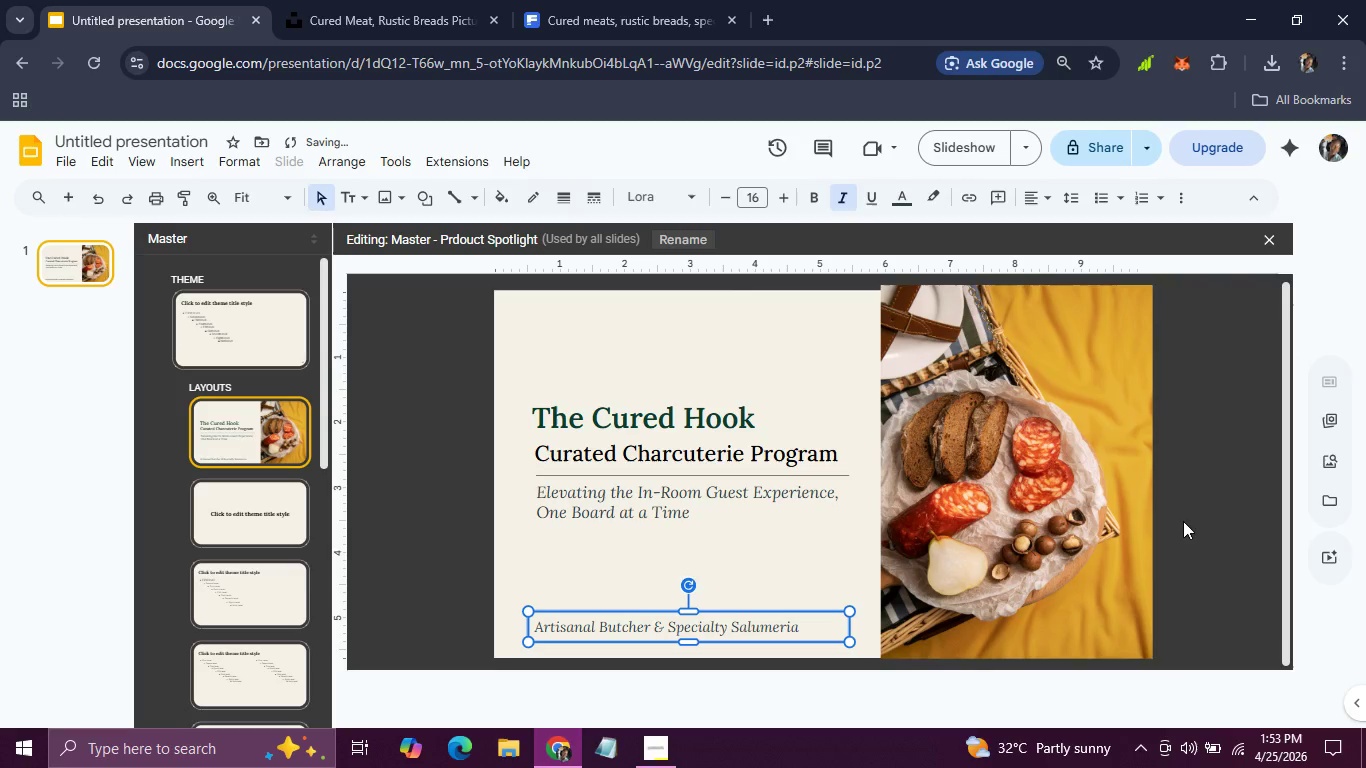 
left_click([1208, 506])
 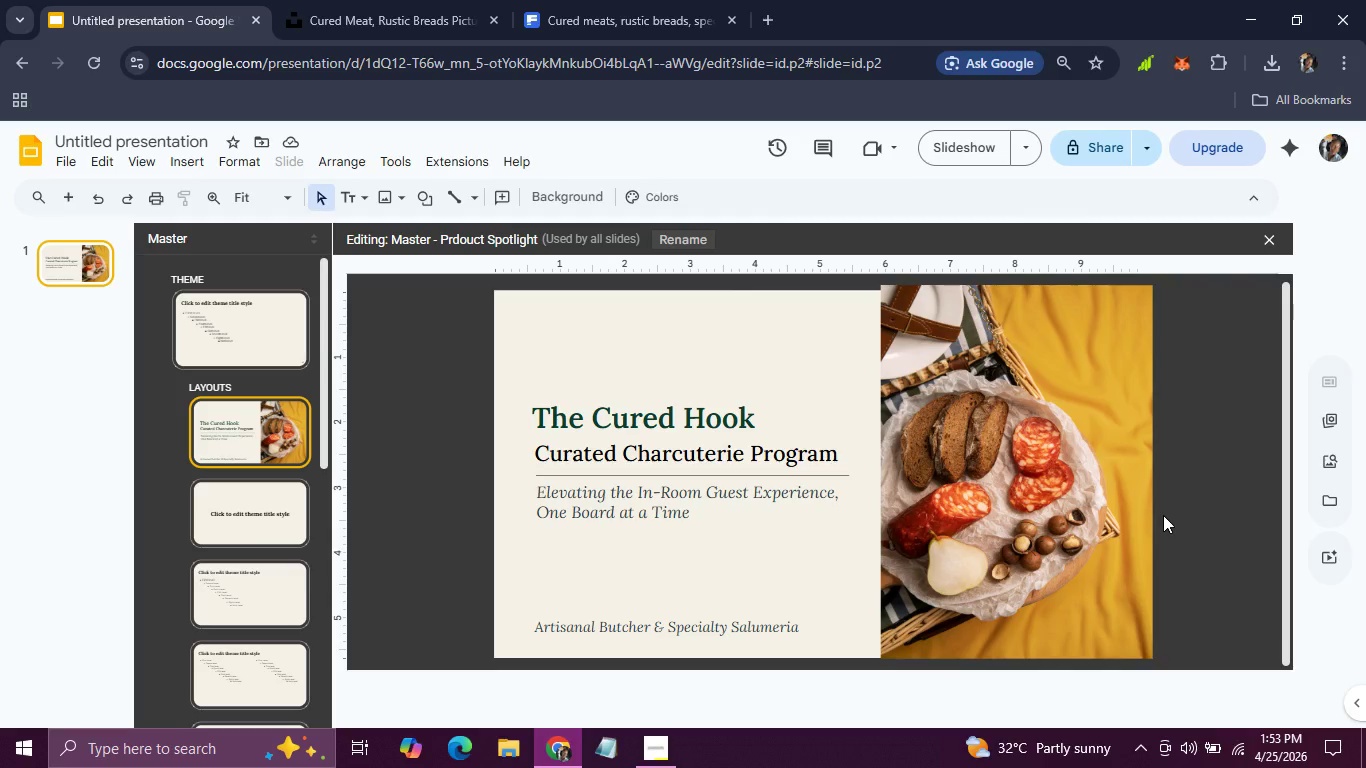 
left_click([738, 398])
 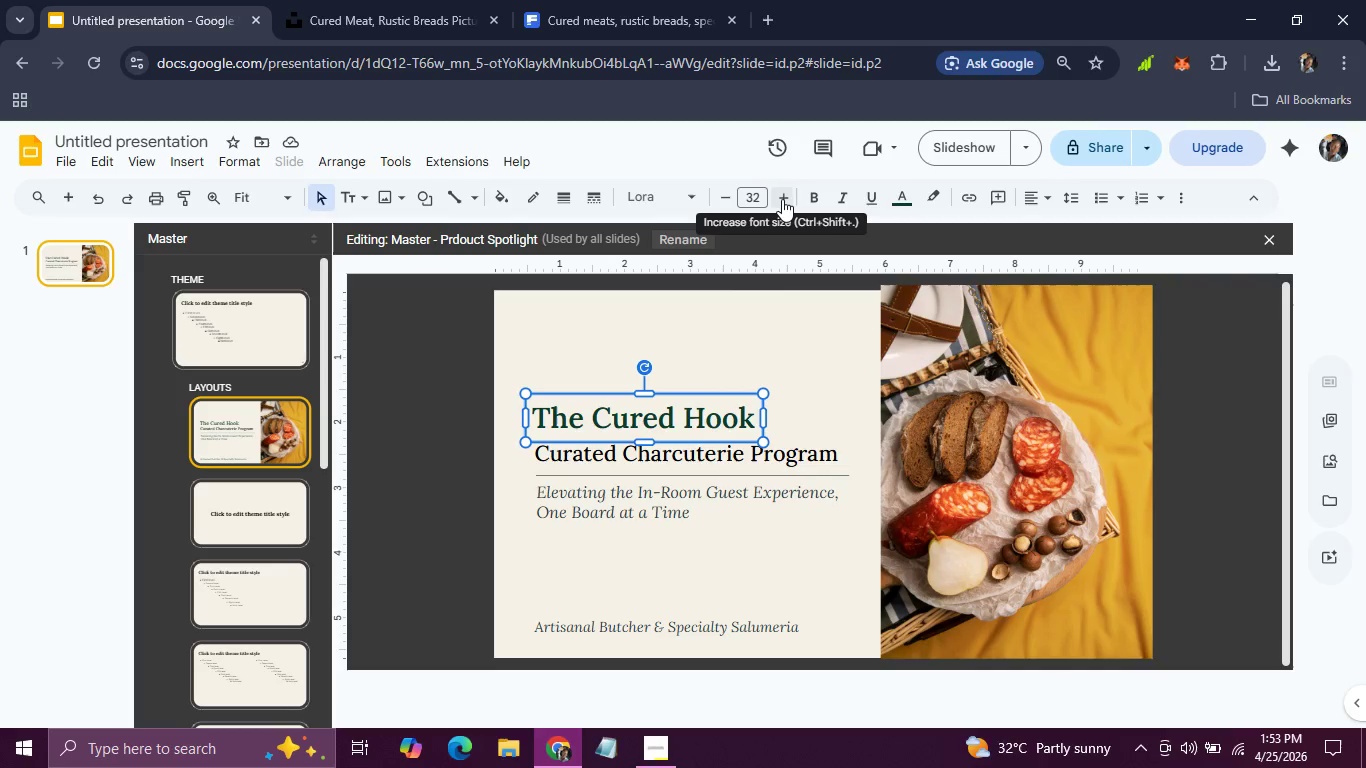 
double_click([782, 199])
 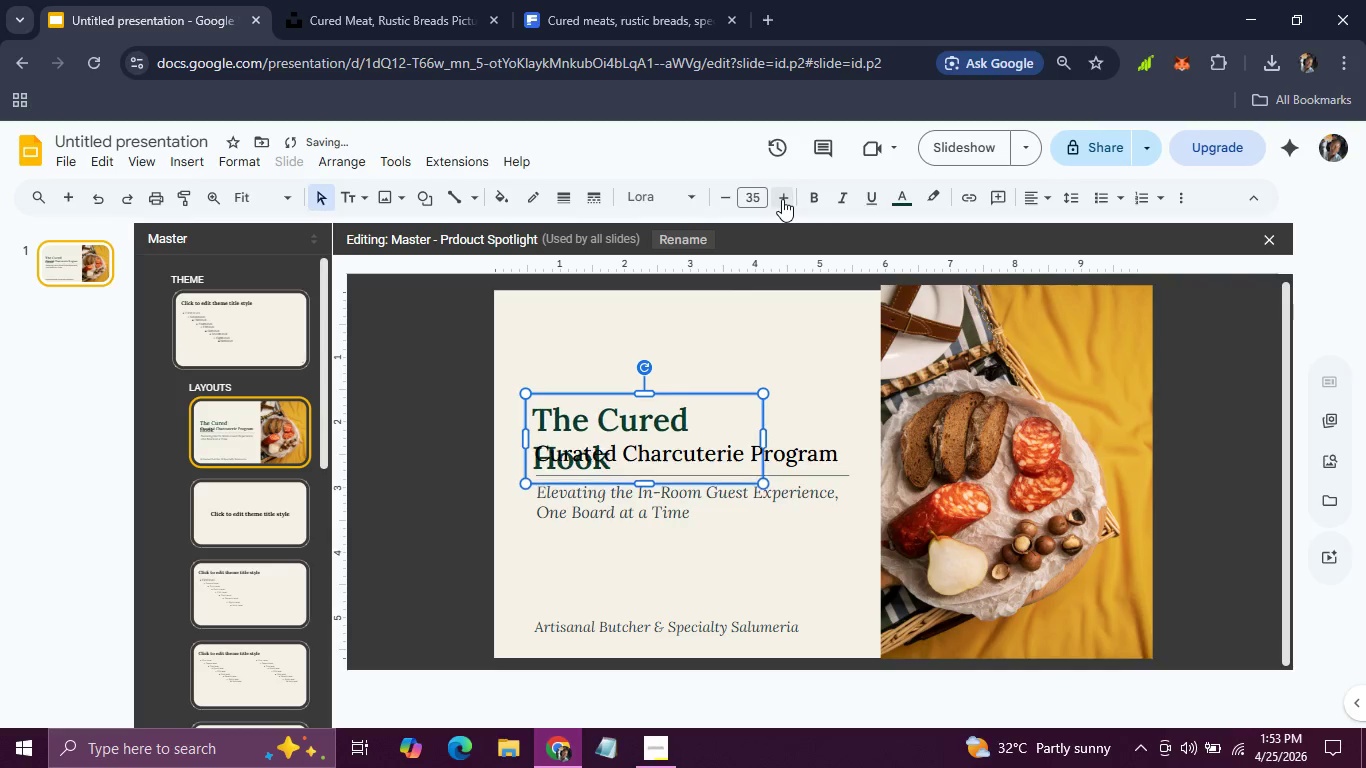 
triple_click([782, 199])
 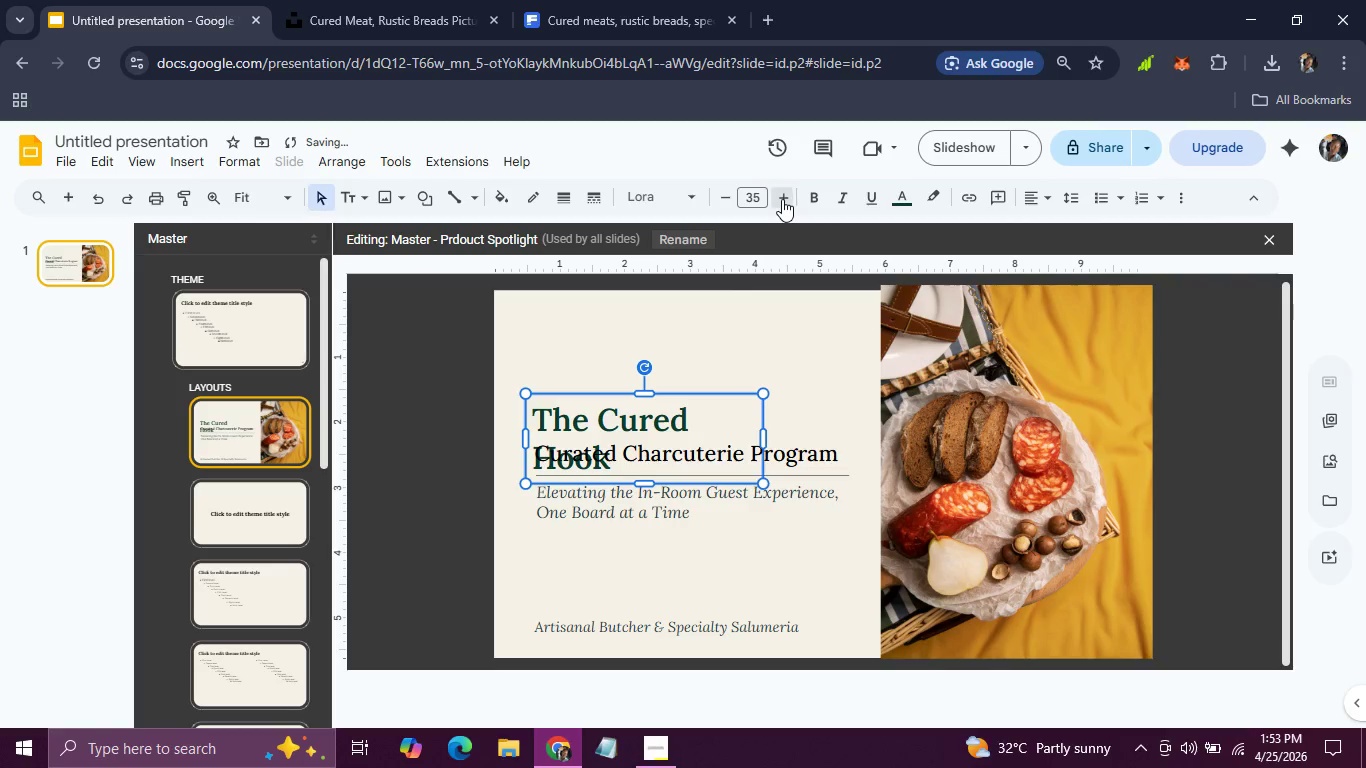 
triple_click([782, 199])
 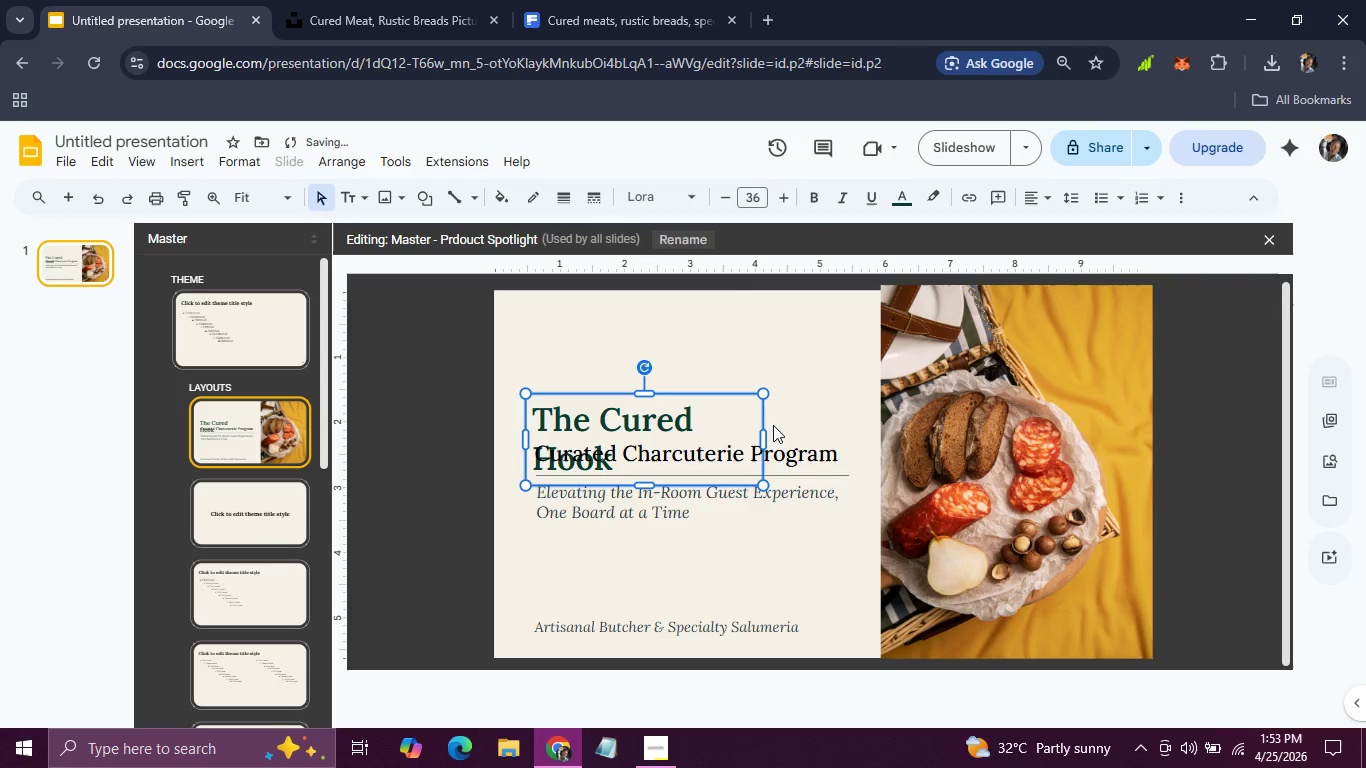 
left_click_drag(start_coordinate=[761, 435], to_coordinate=[832, 424])
 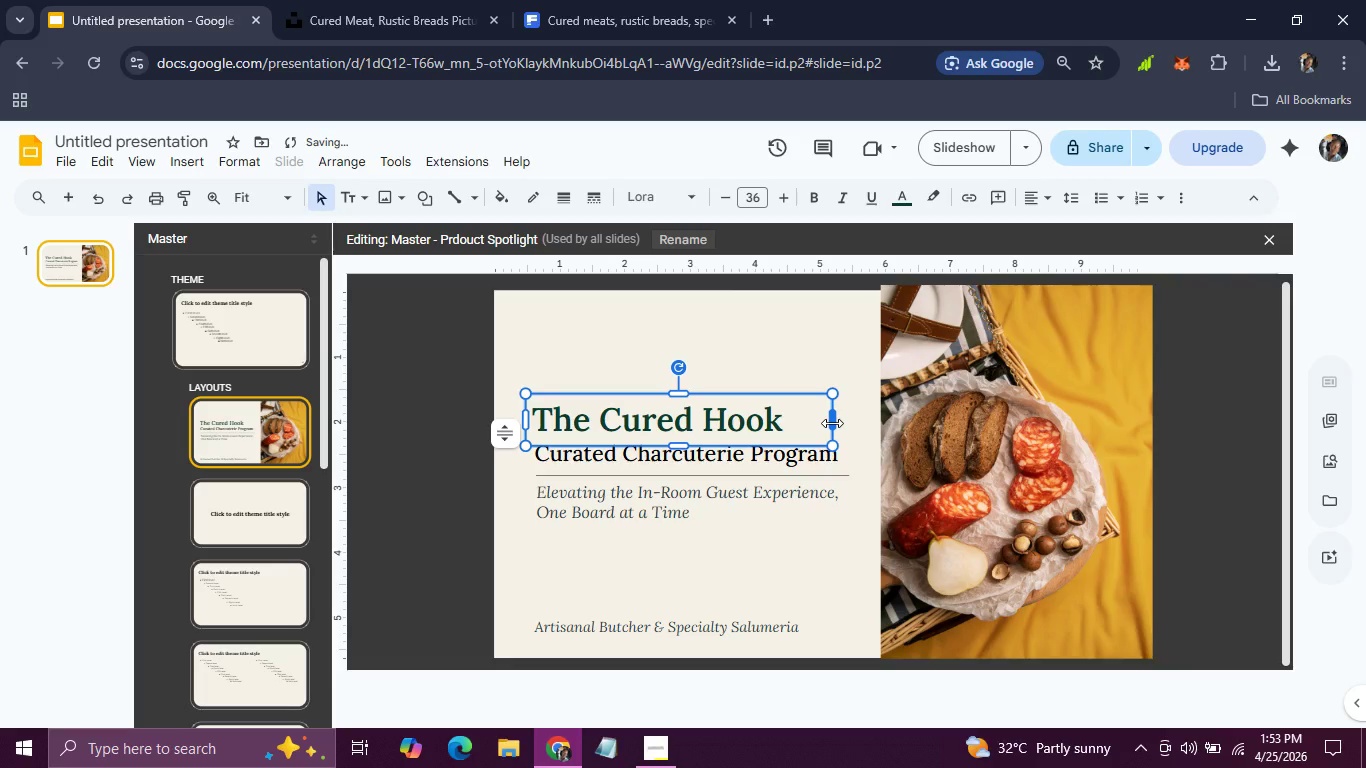 
key(ArrowUp)
 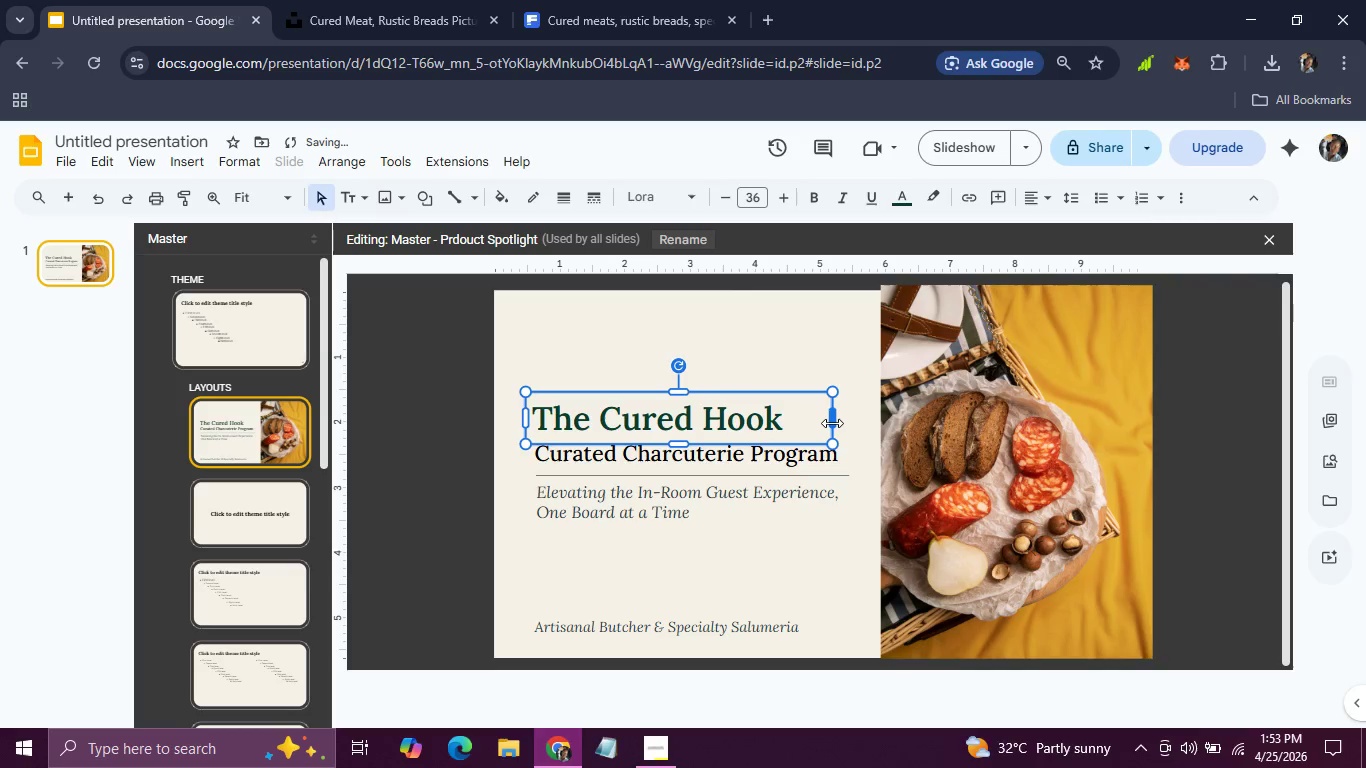 
key(ArrowUp)
 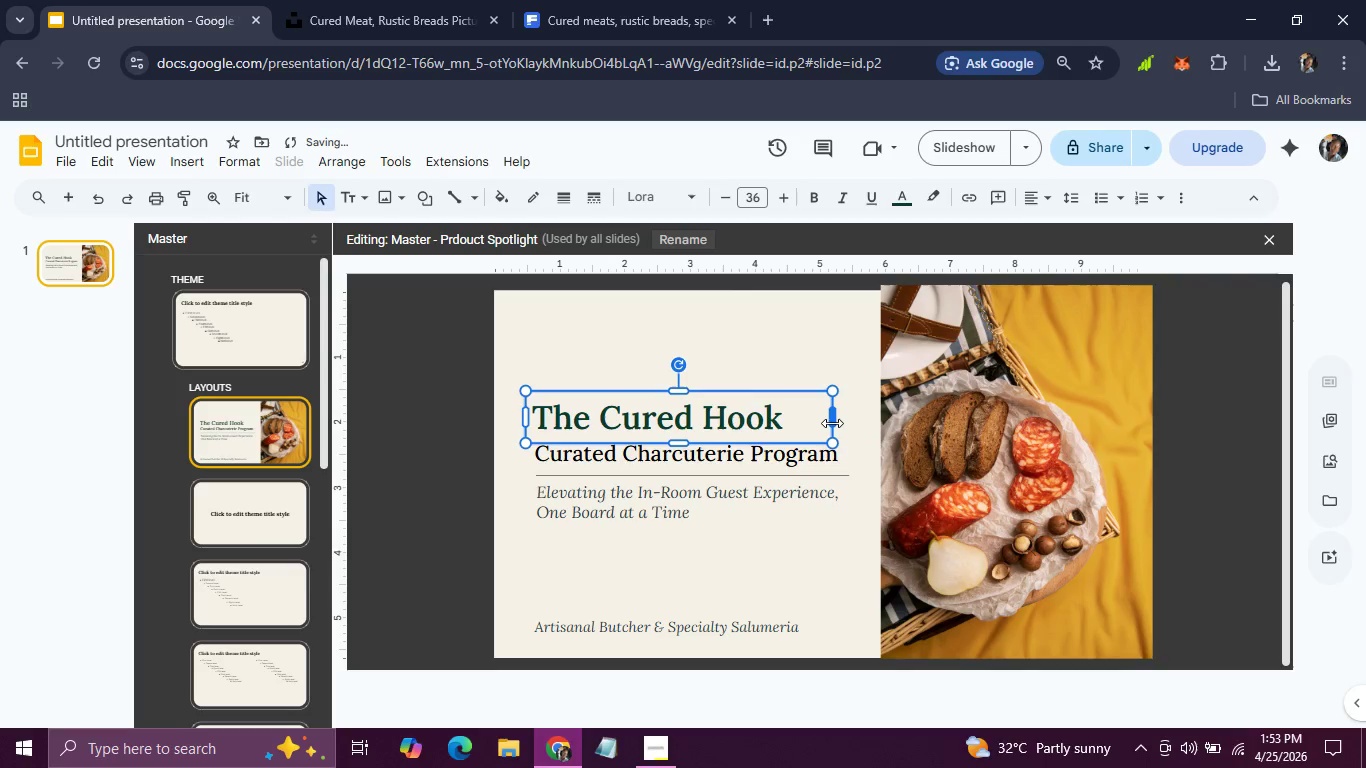 
key(ArrowUp)
 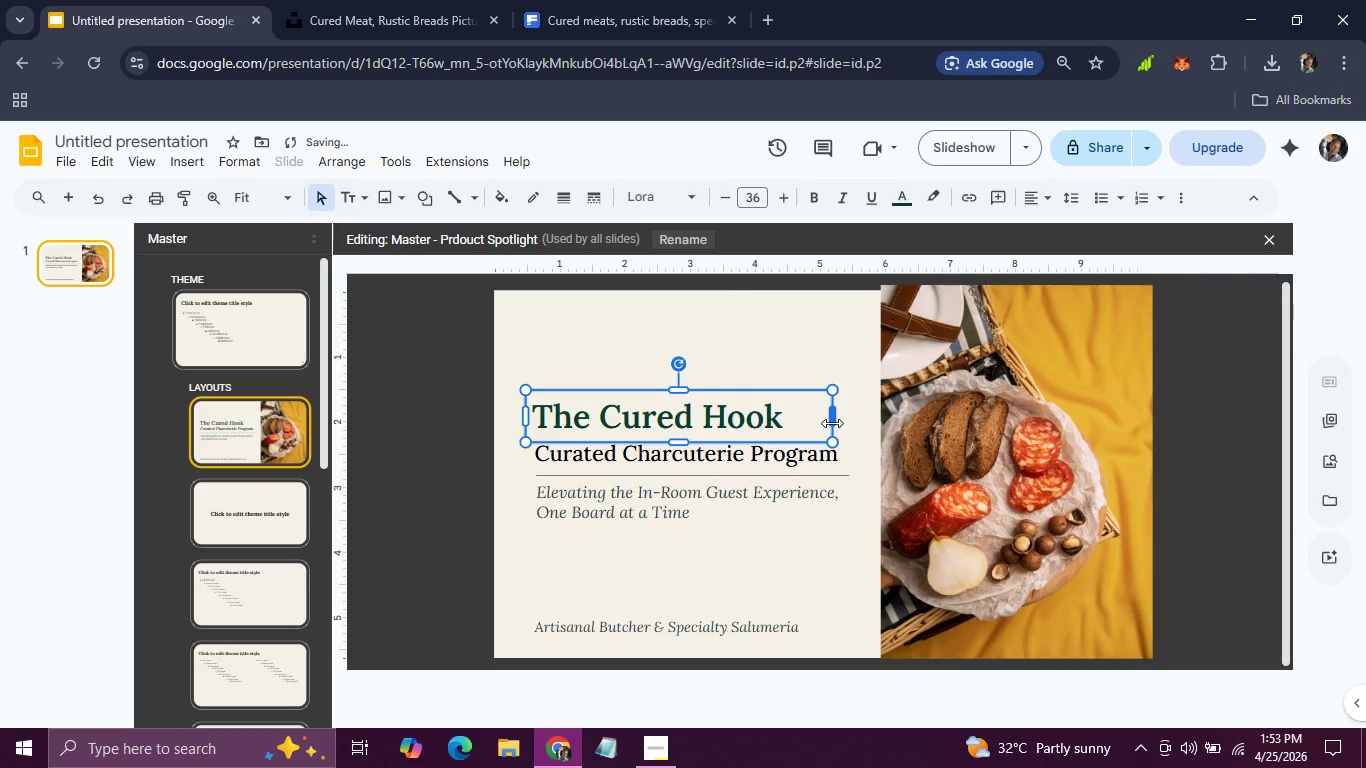 
key(ArrowUp)
 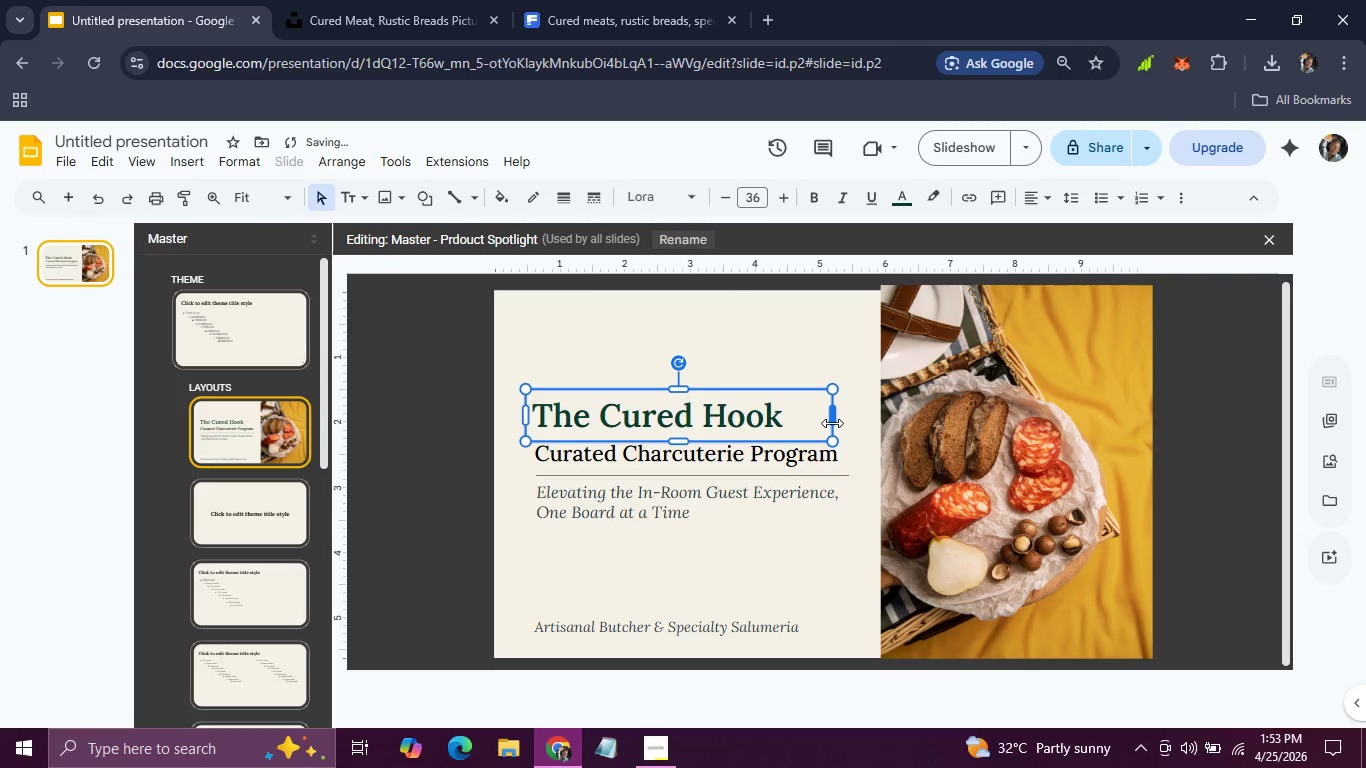 
key(ArrowUp)
 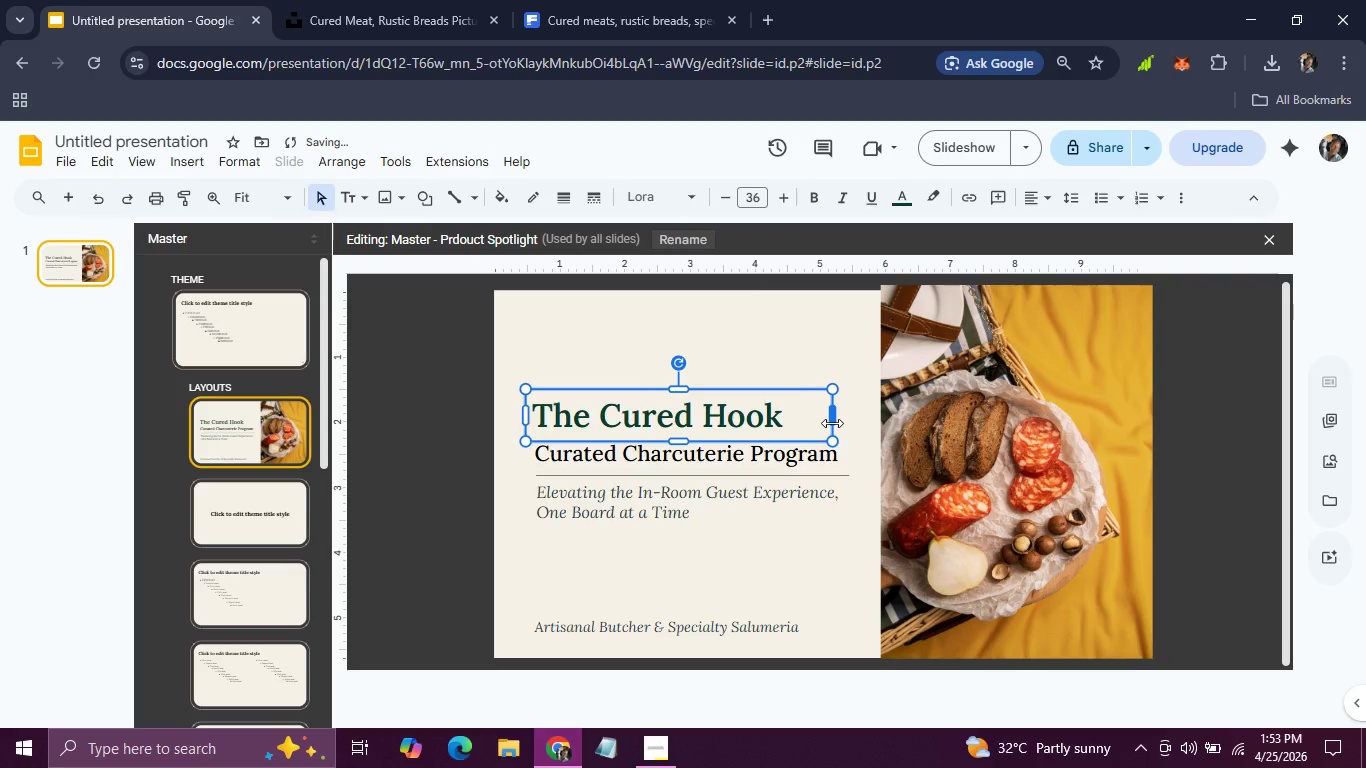 
key(ArrowRight)
 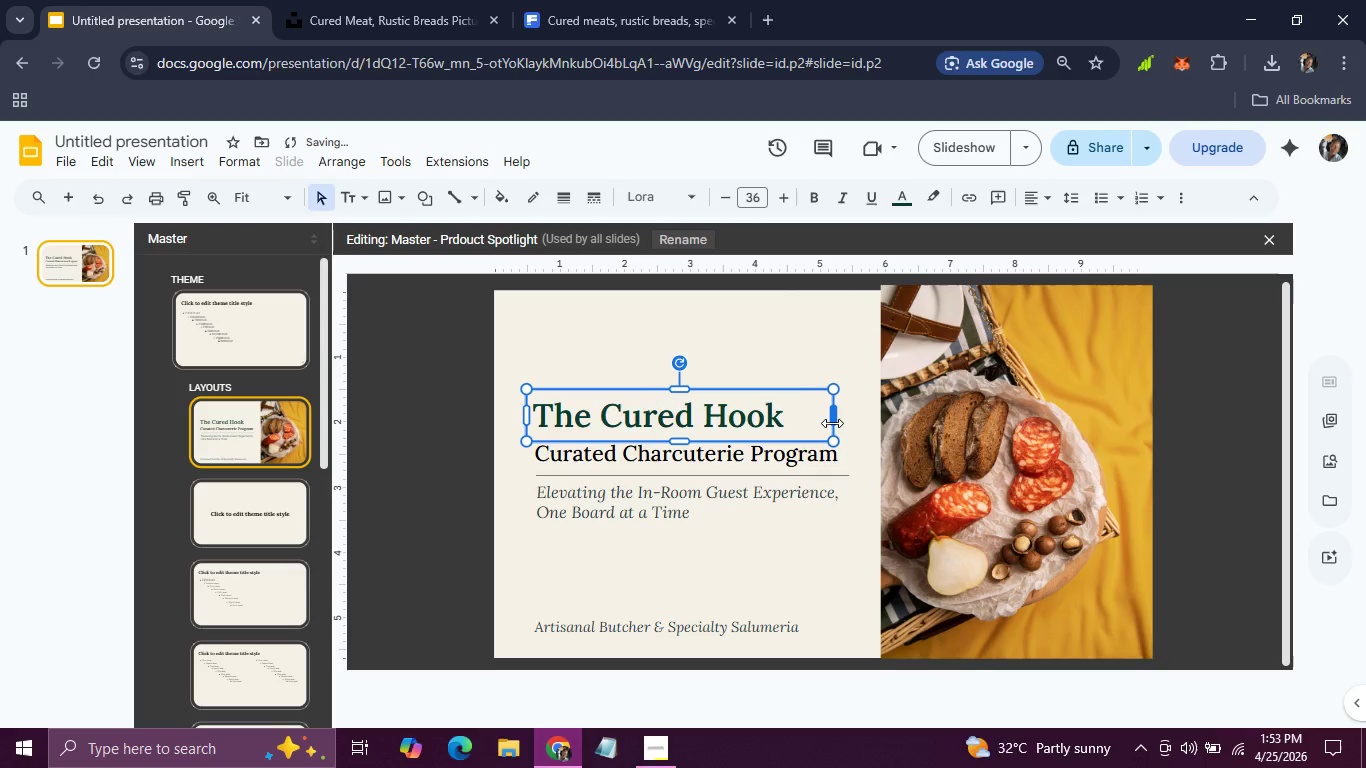 
key(ArrowRight)
 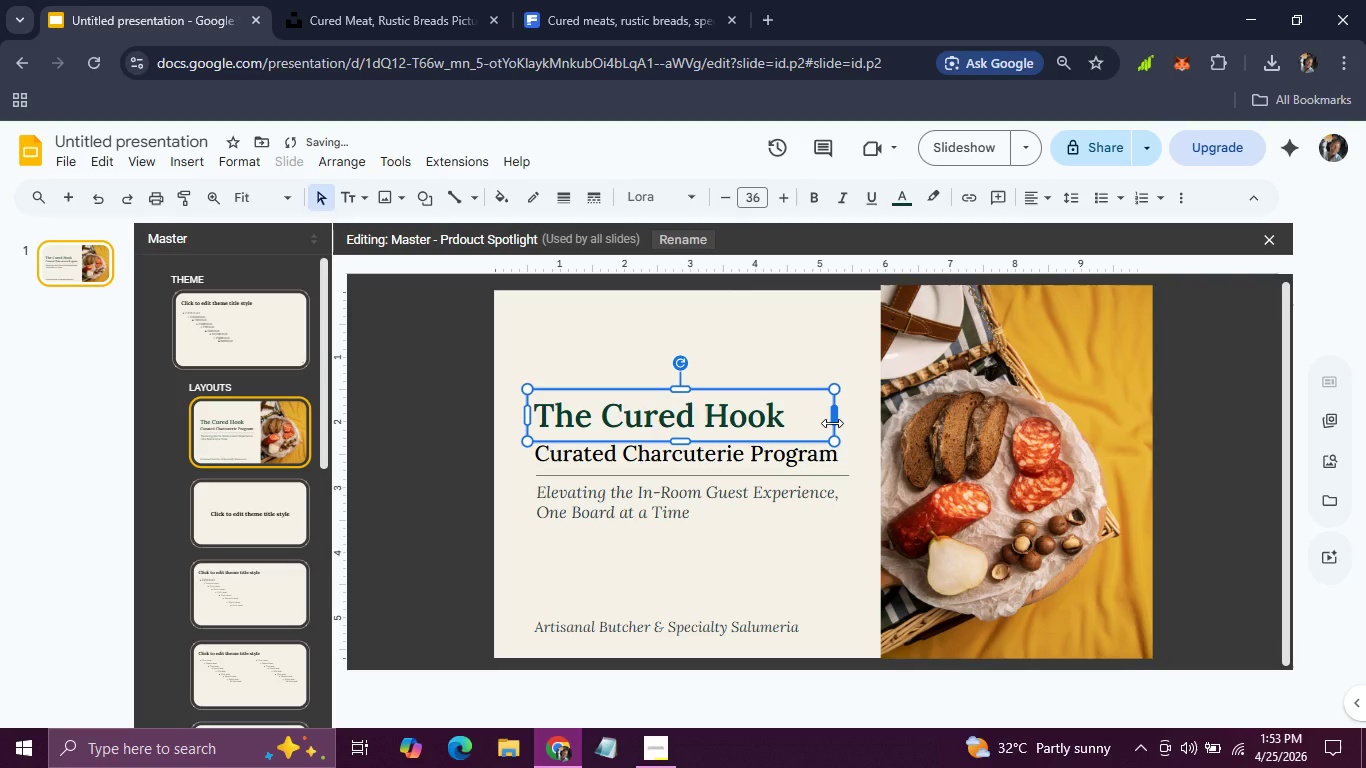 
key(ArrowLeft)
 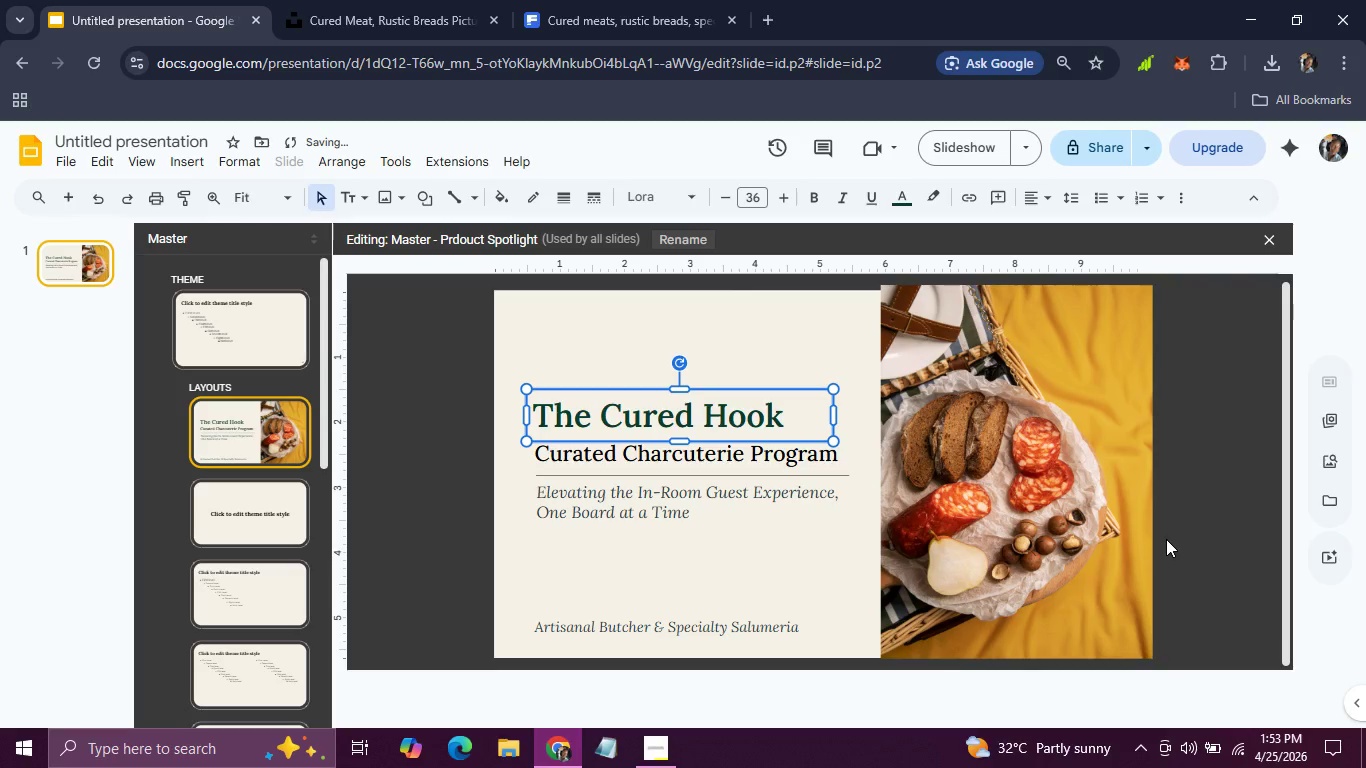 
left_click([1202, 529])
 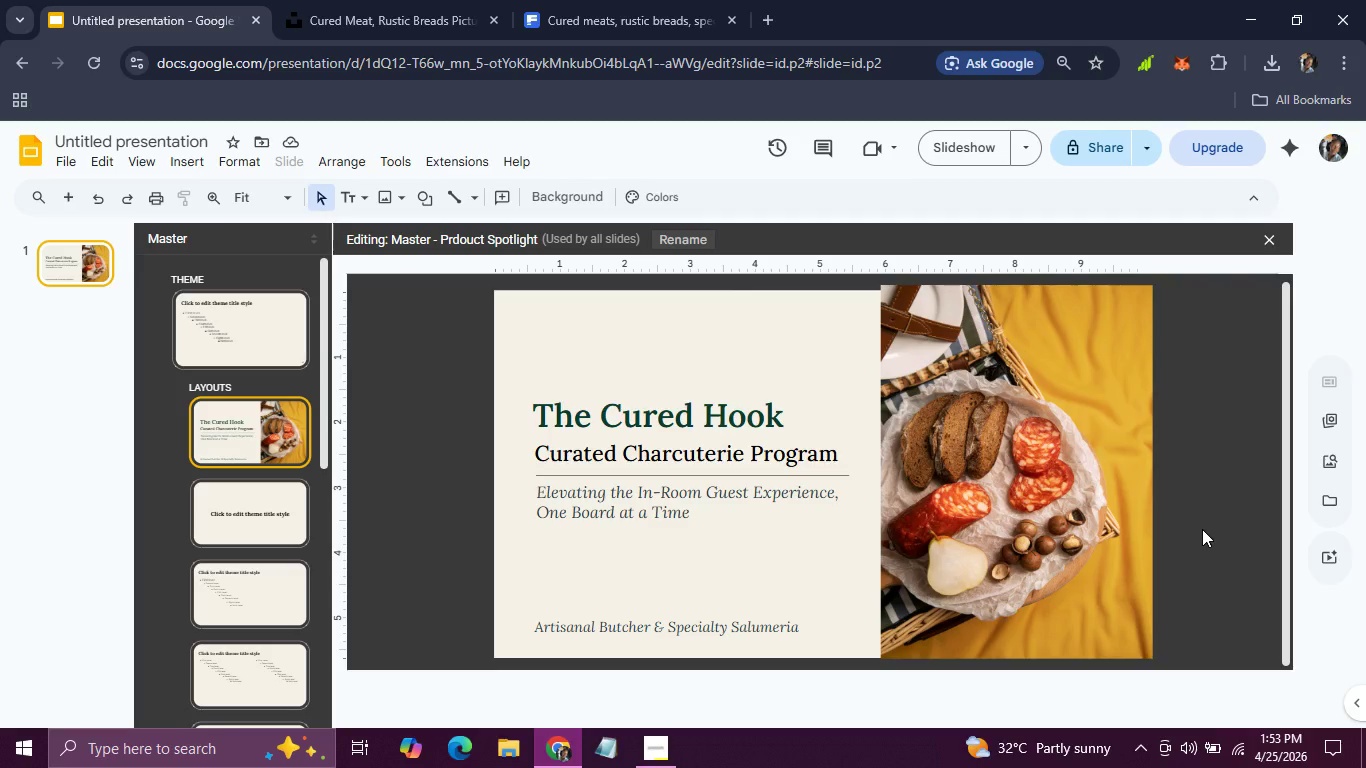 
wait(10.7)
 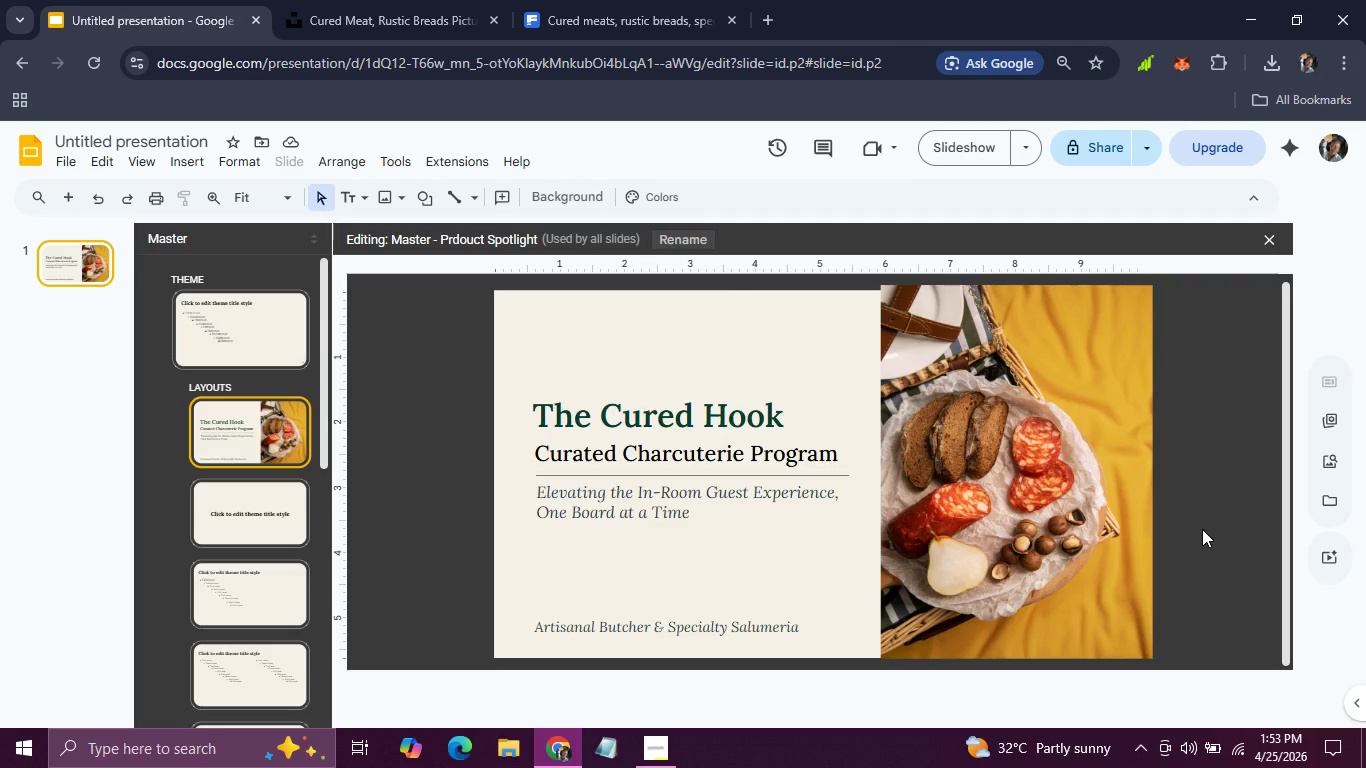 
left_click([231, 327])
 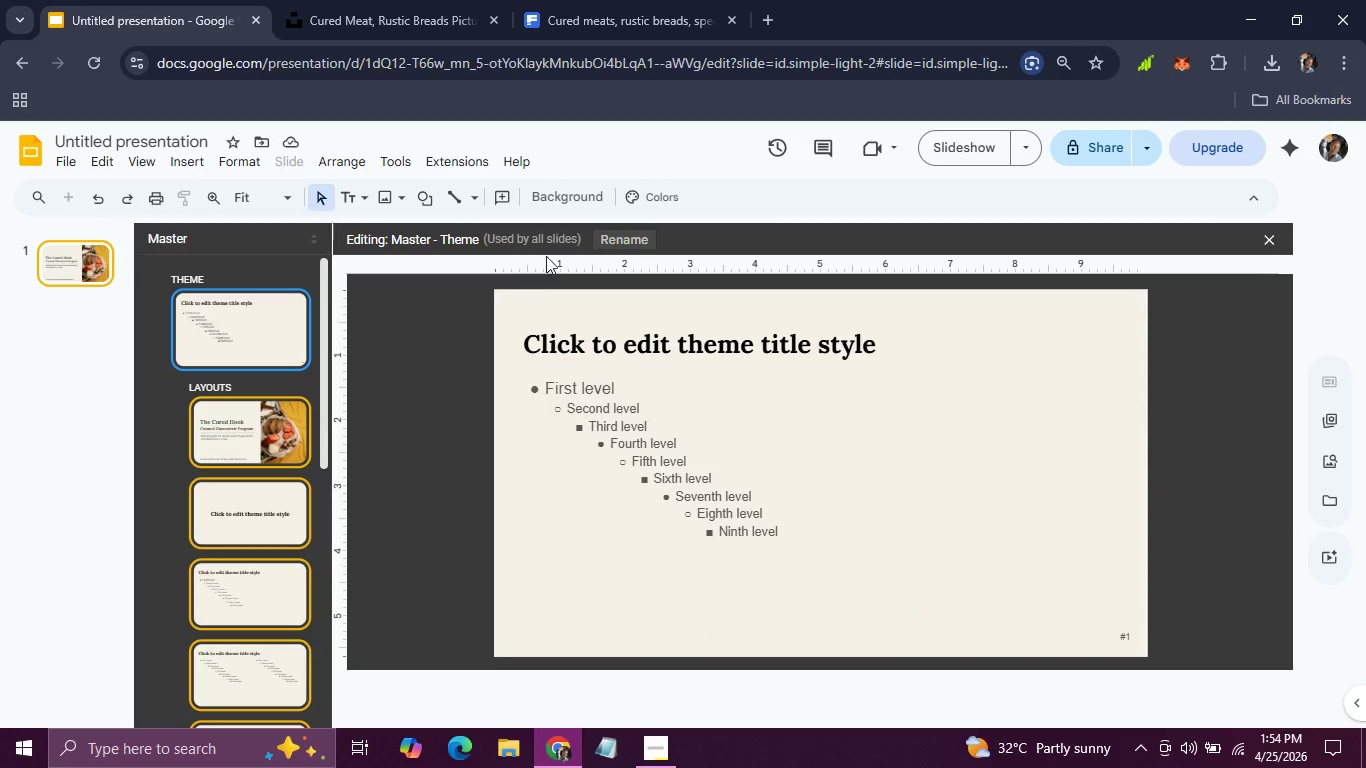 
left_click([622, 239])
 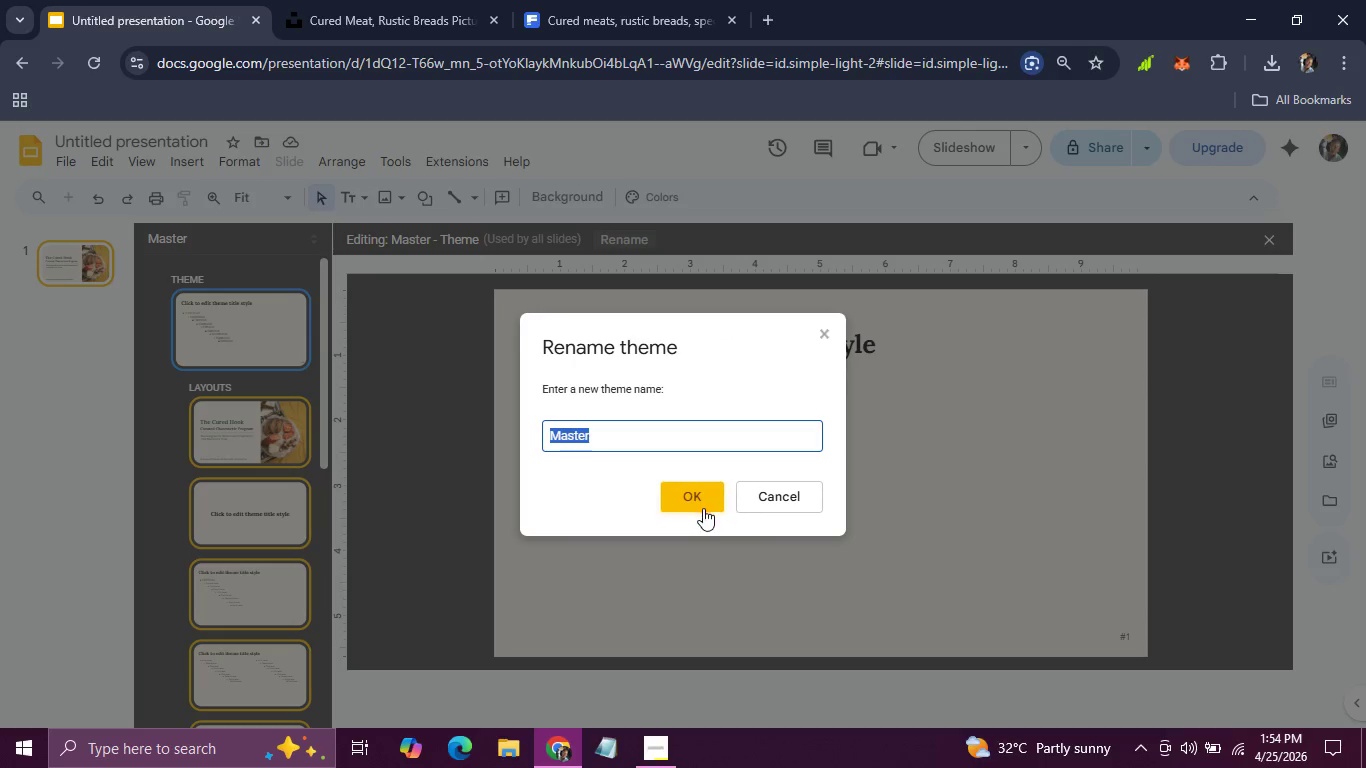 
left_click([700, 508])
 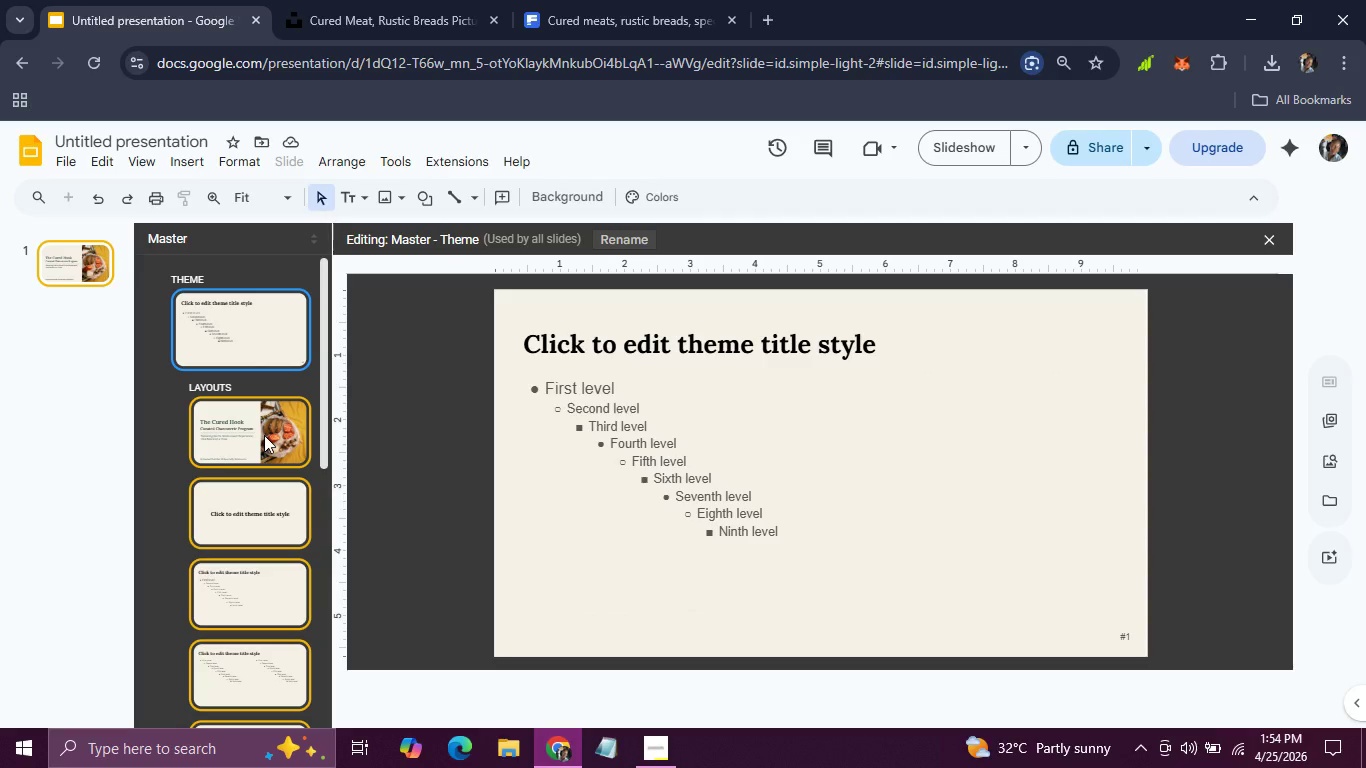 
left_click([264, 435])
 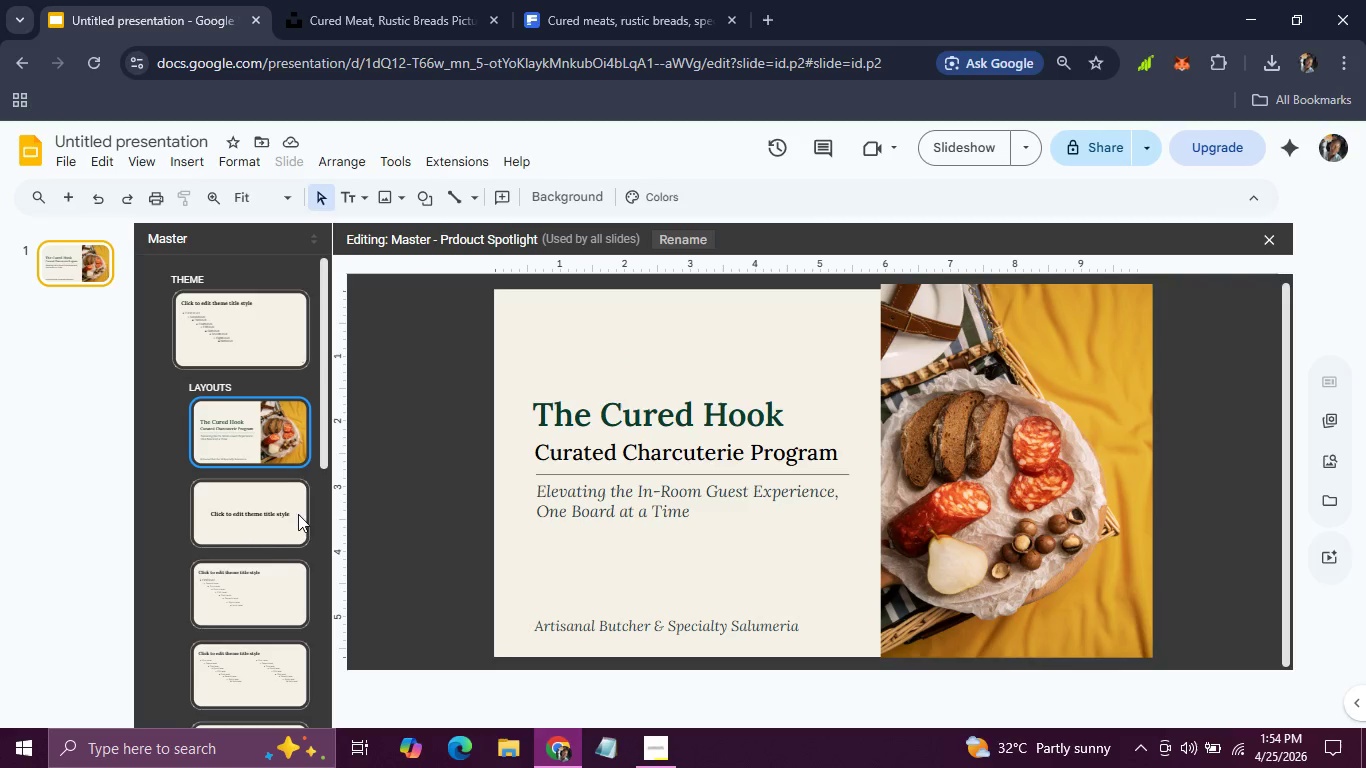 
left_click([236, 525])
 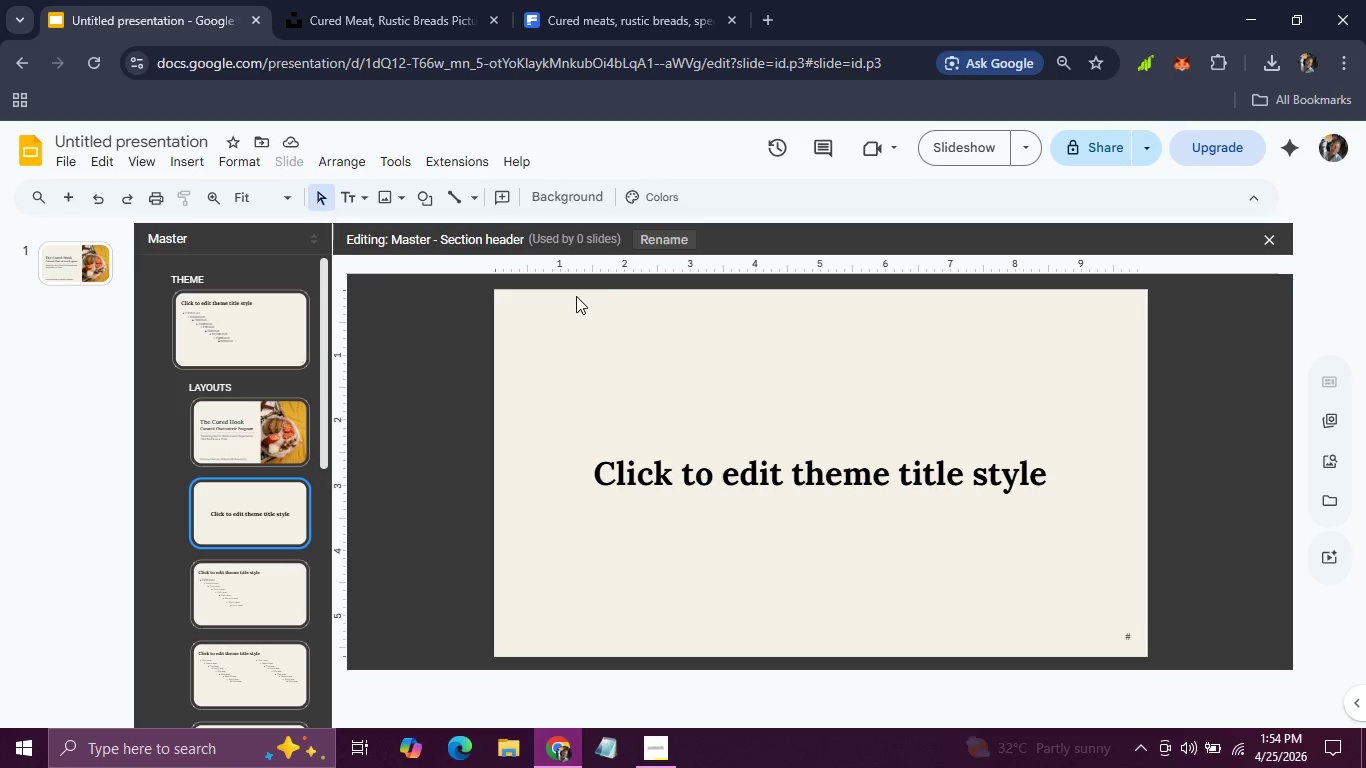 
left_click([650, 242])
 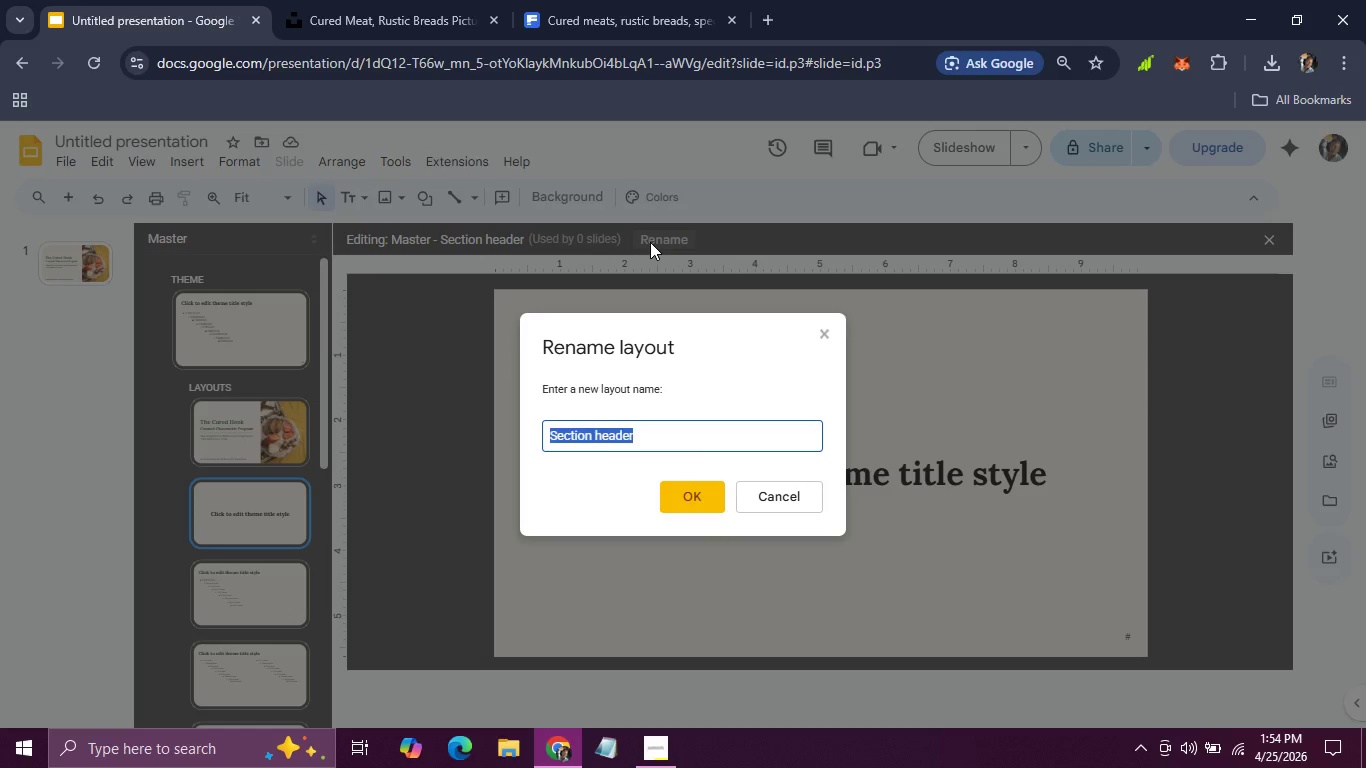 
type(Content)
 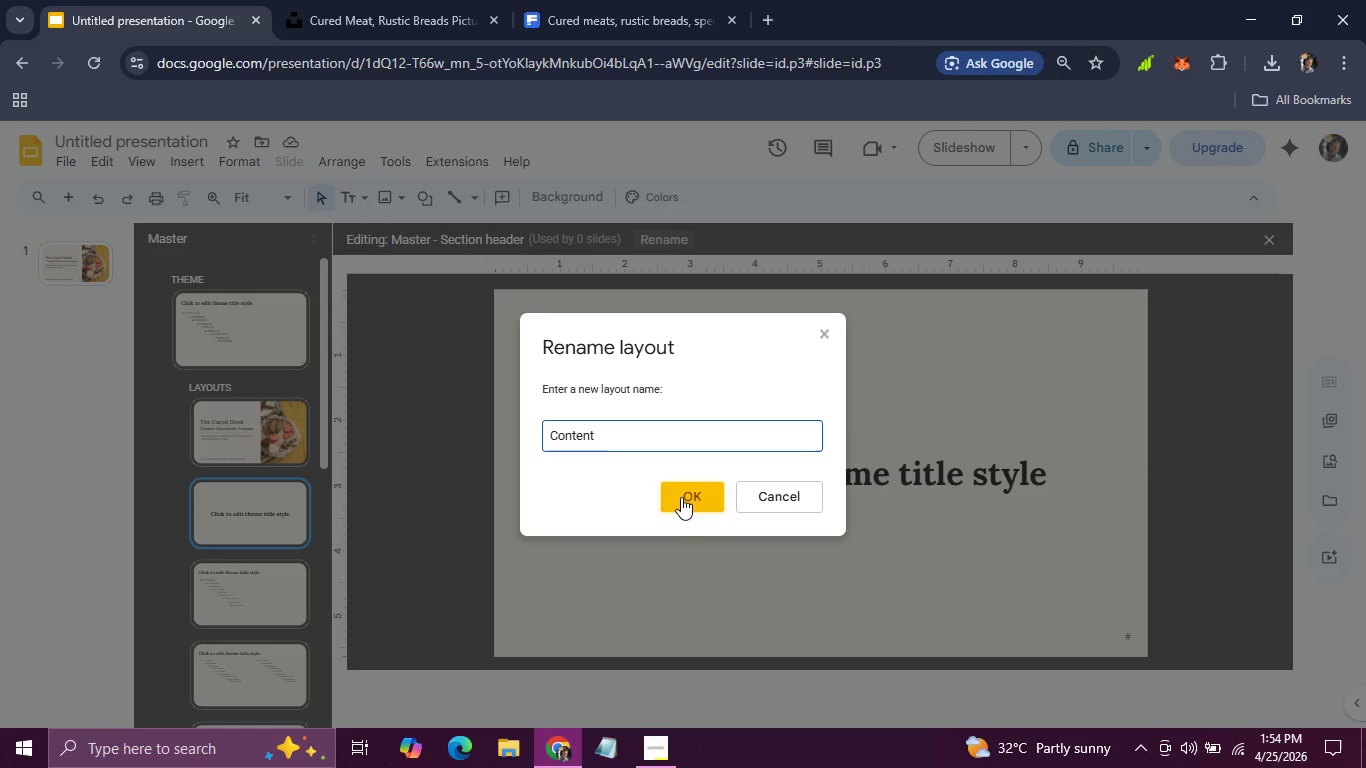 
left_click([681, 501])
 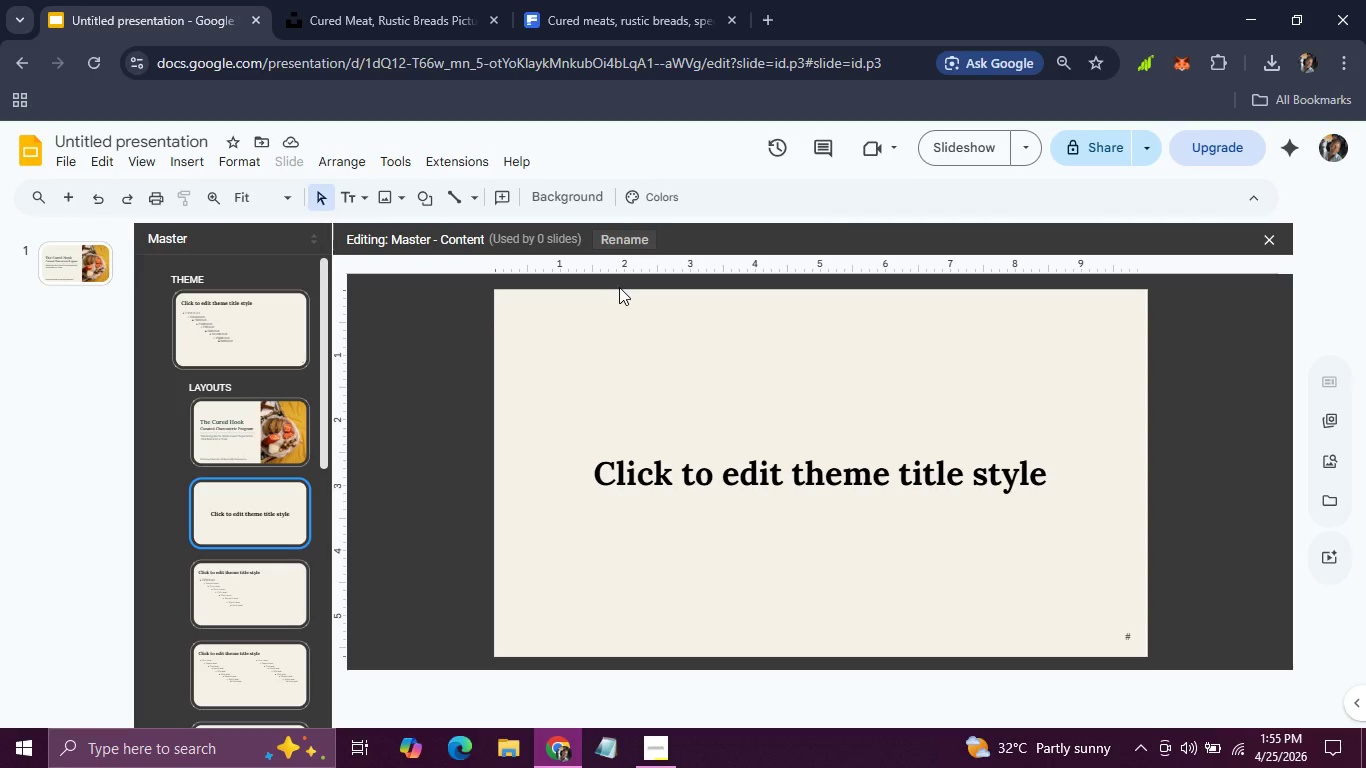 
wait(96.73)
 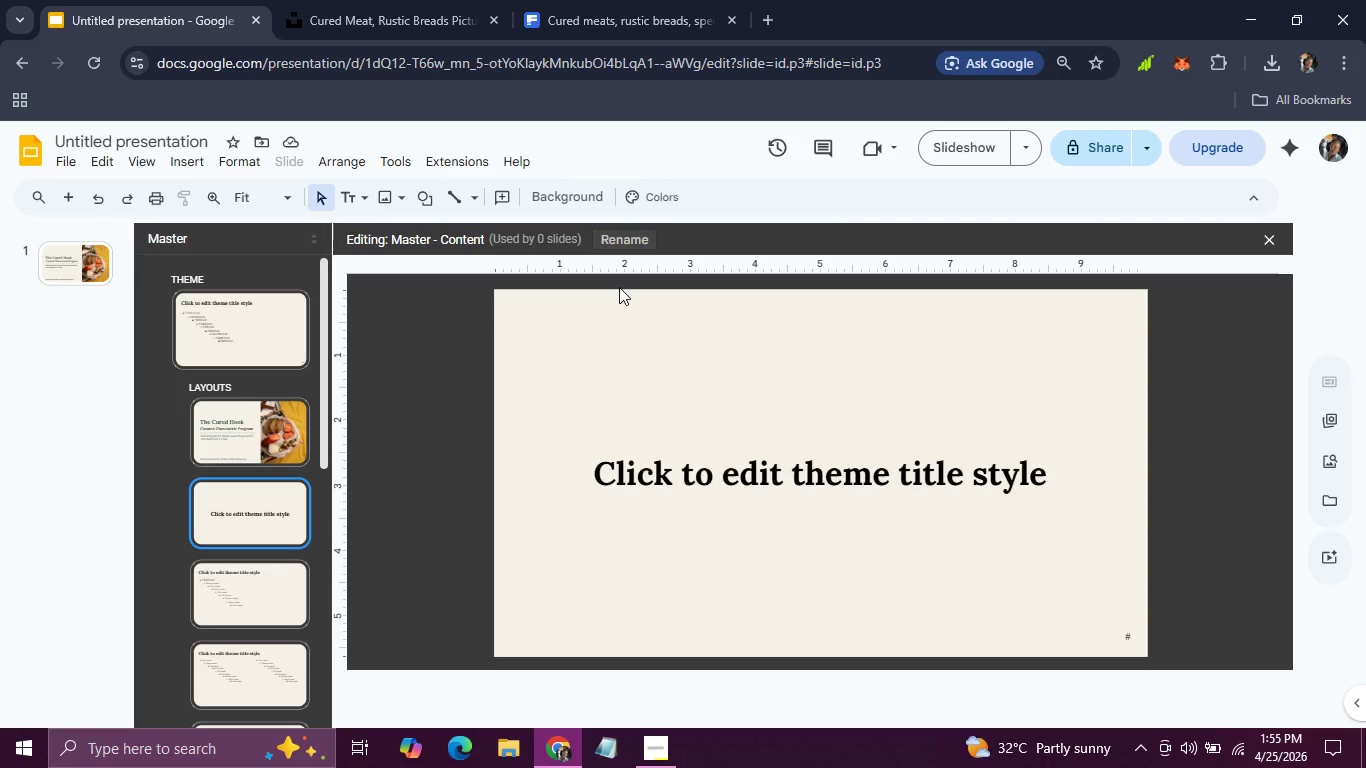 
left_click([620, 451])
 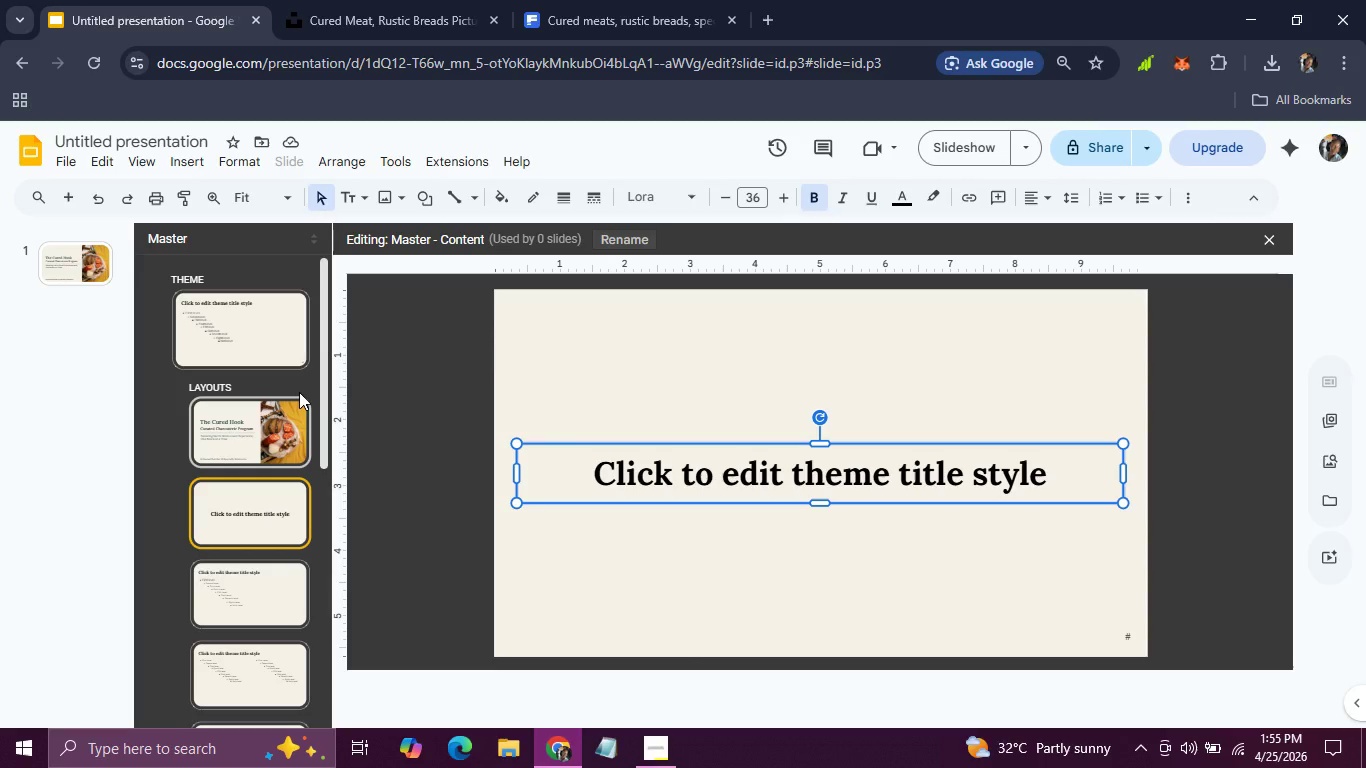 
left_click([241, 321])
 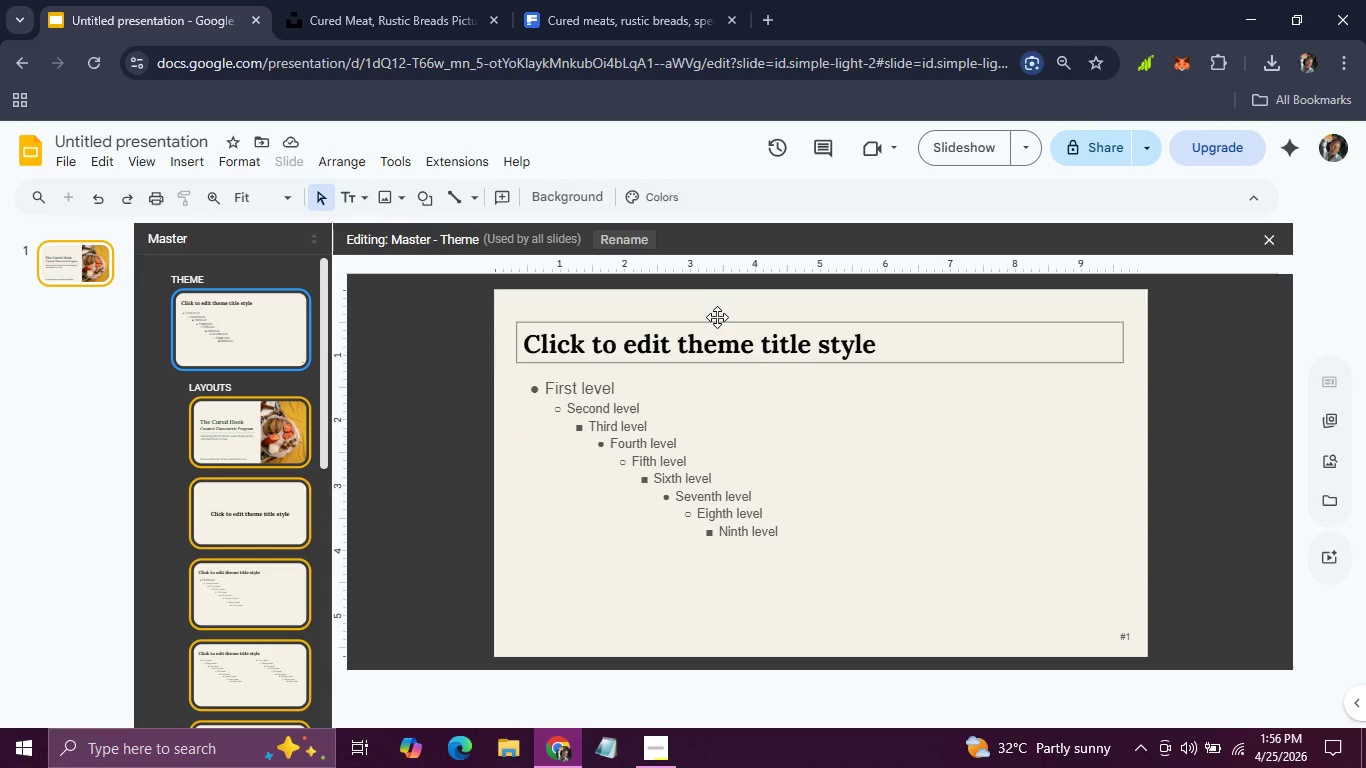 
left_click([717, 314])
 